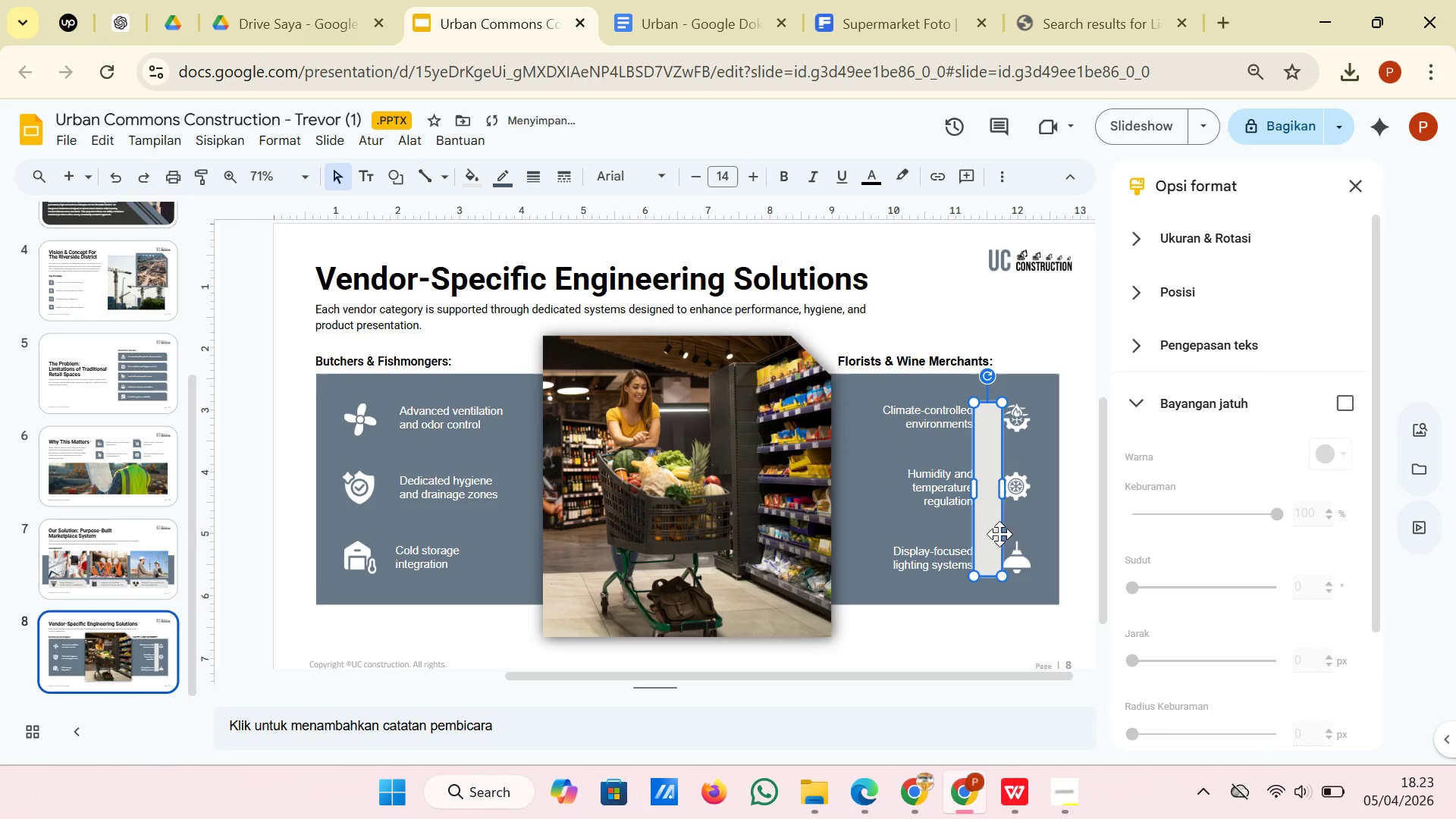 
left_click_drag(start_coordinate=[984, 529], to_coordinate=[386, 535])
 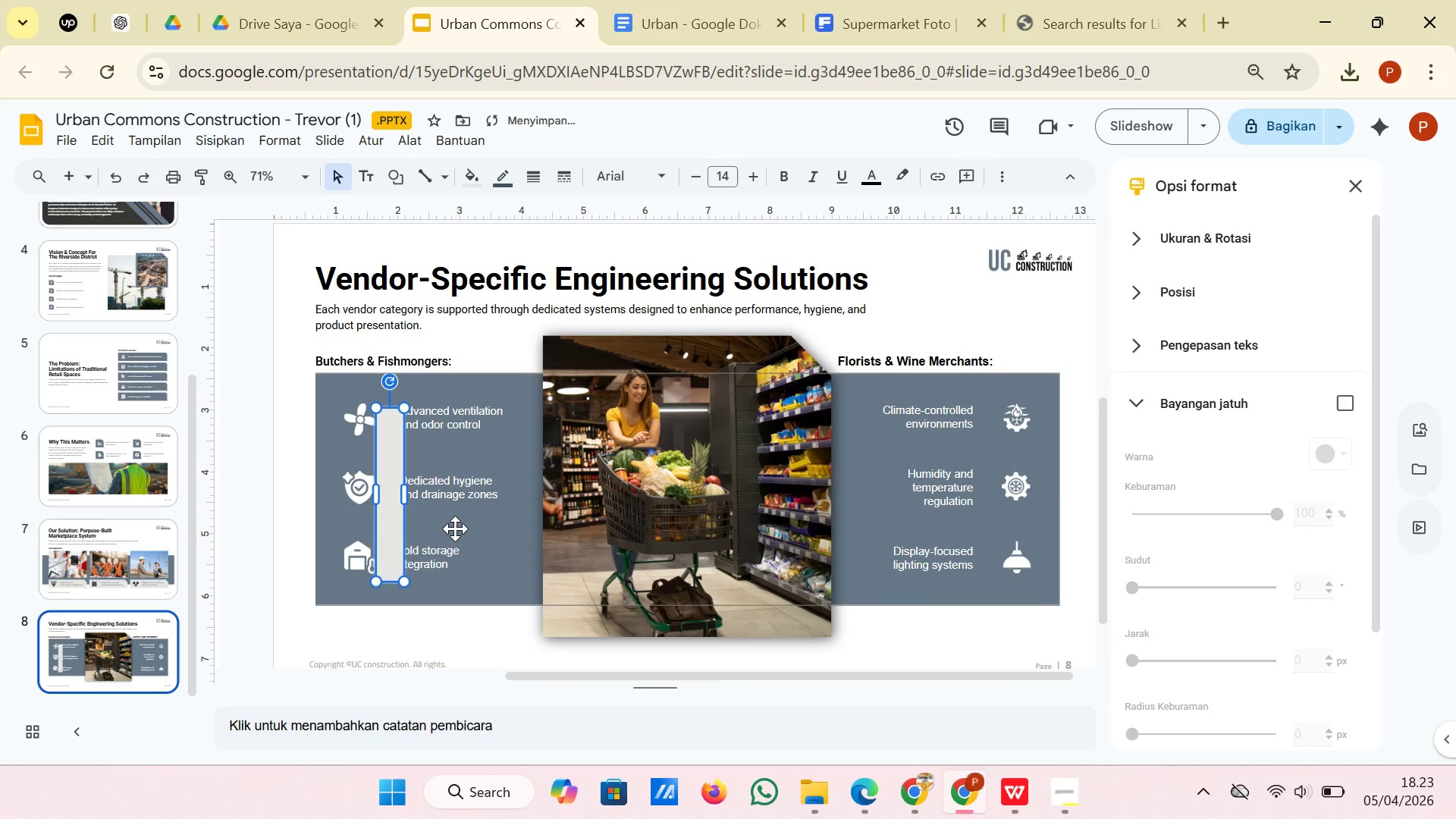 
left_click([455, 529])
 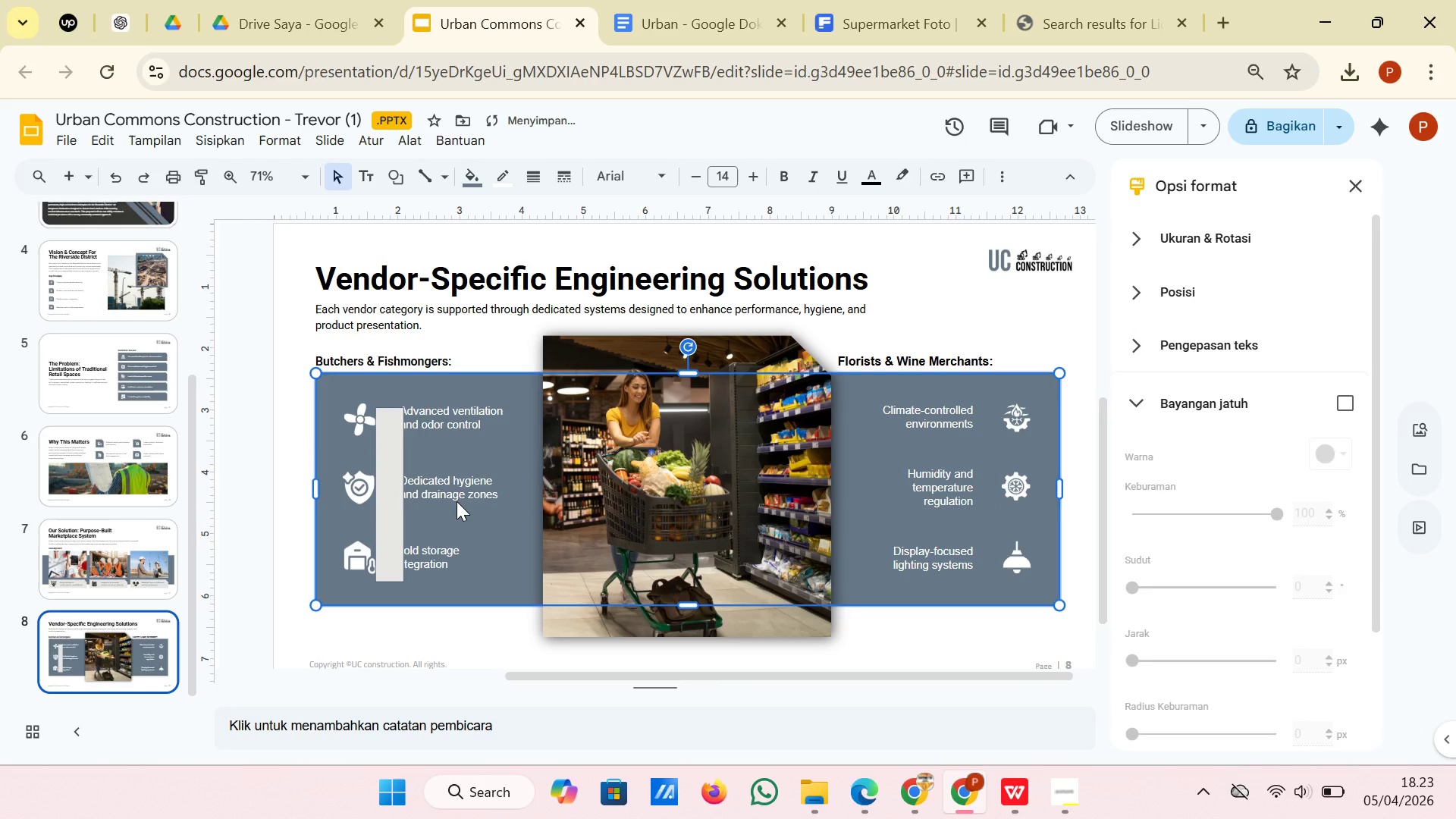 
left_click([457, 501])
 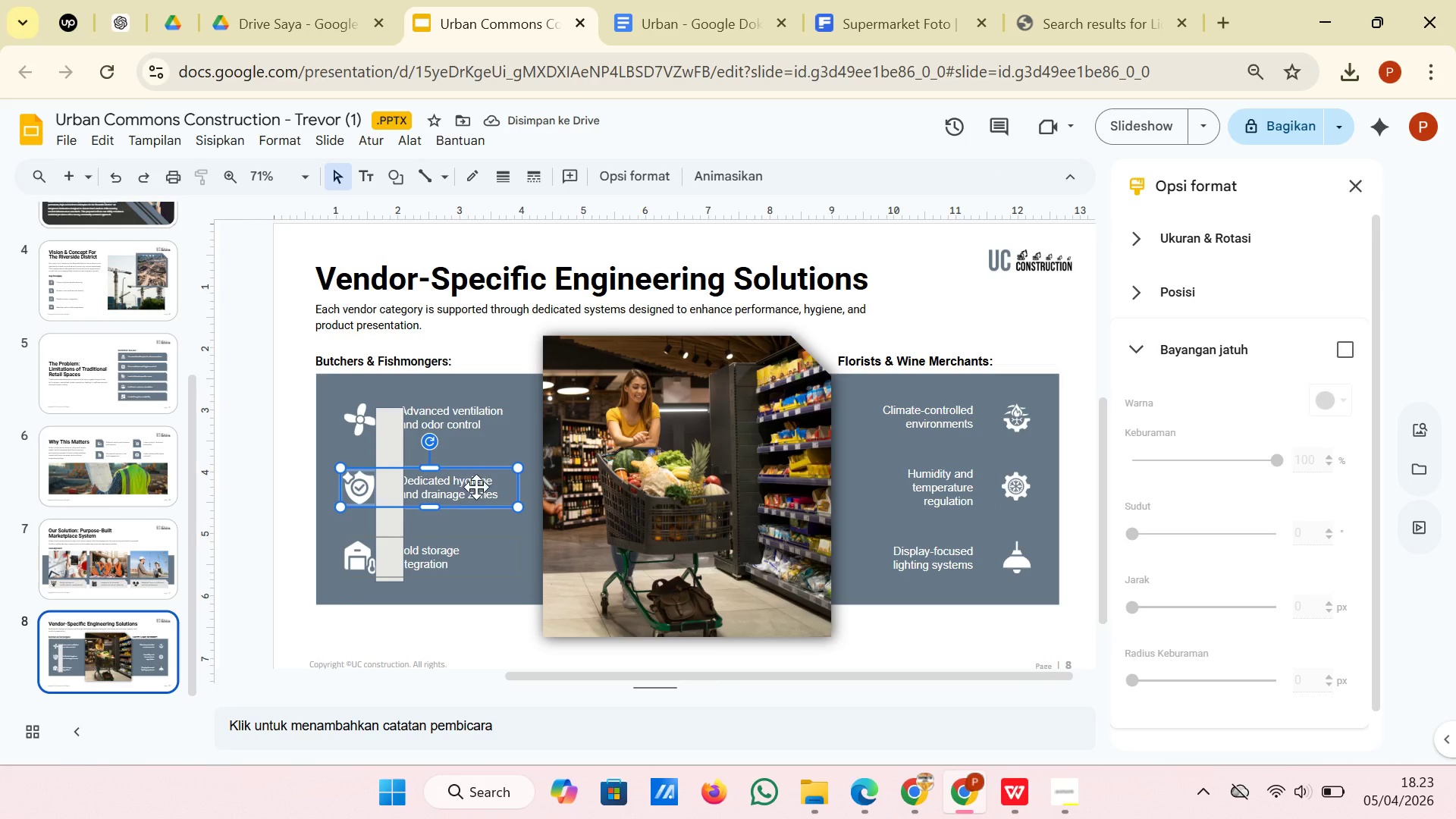 
left_click([478, 496])
 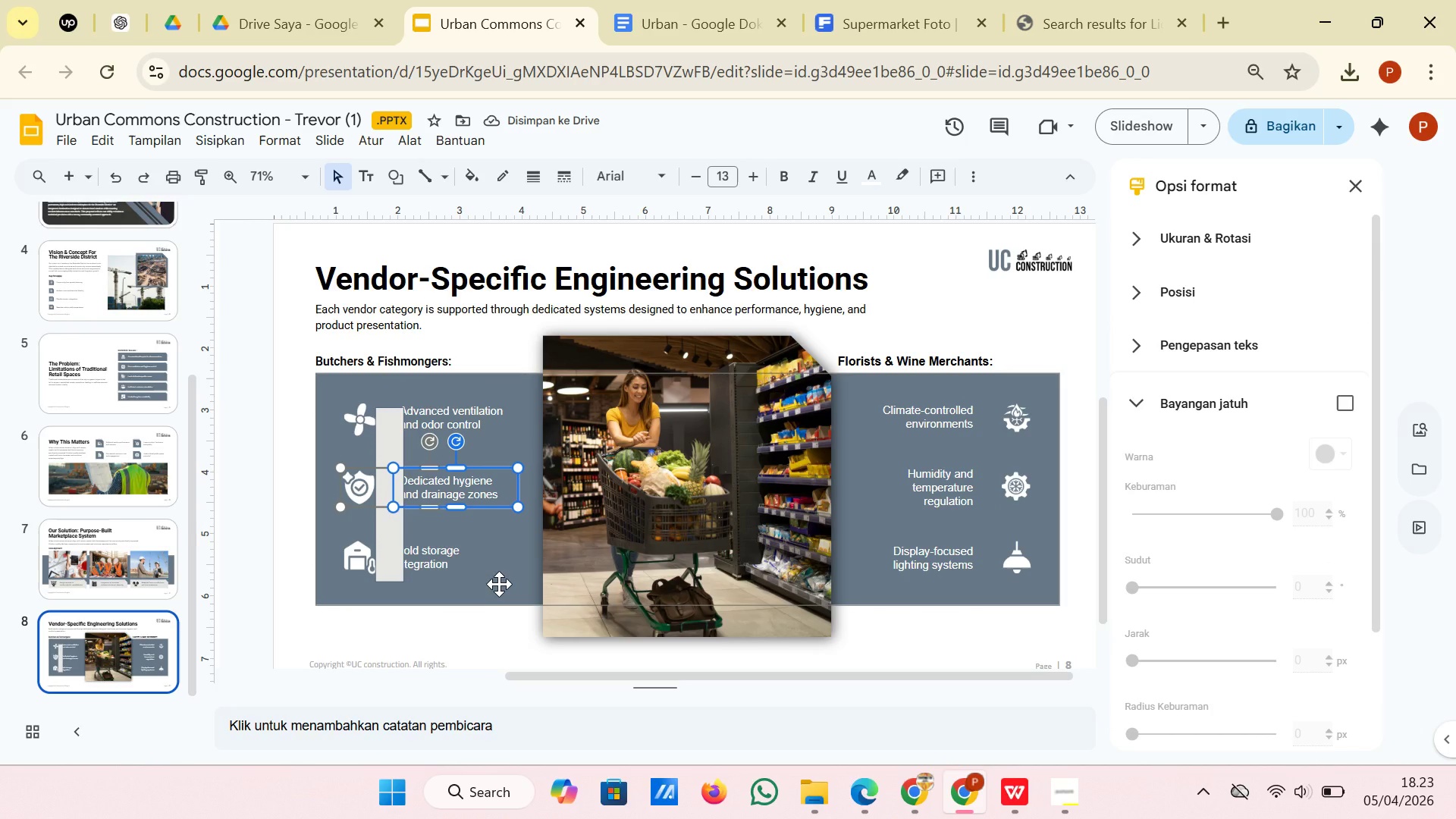 
key(ArrowRight)
 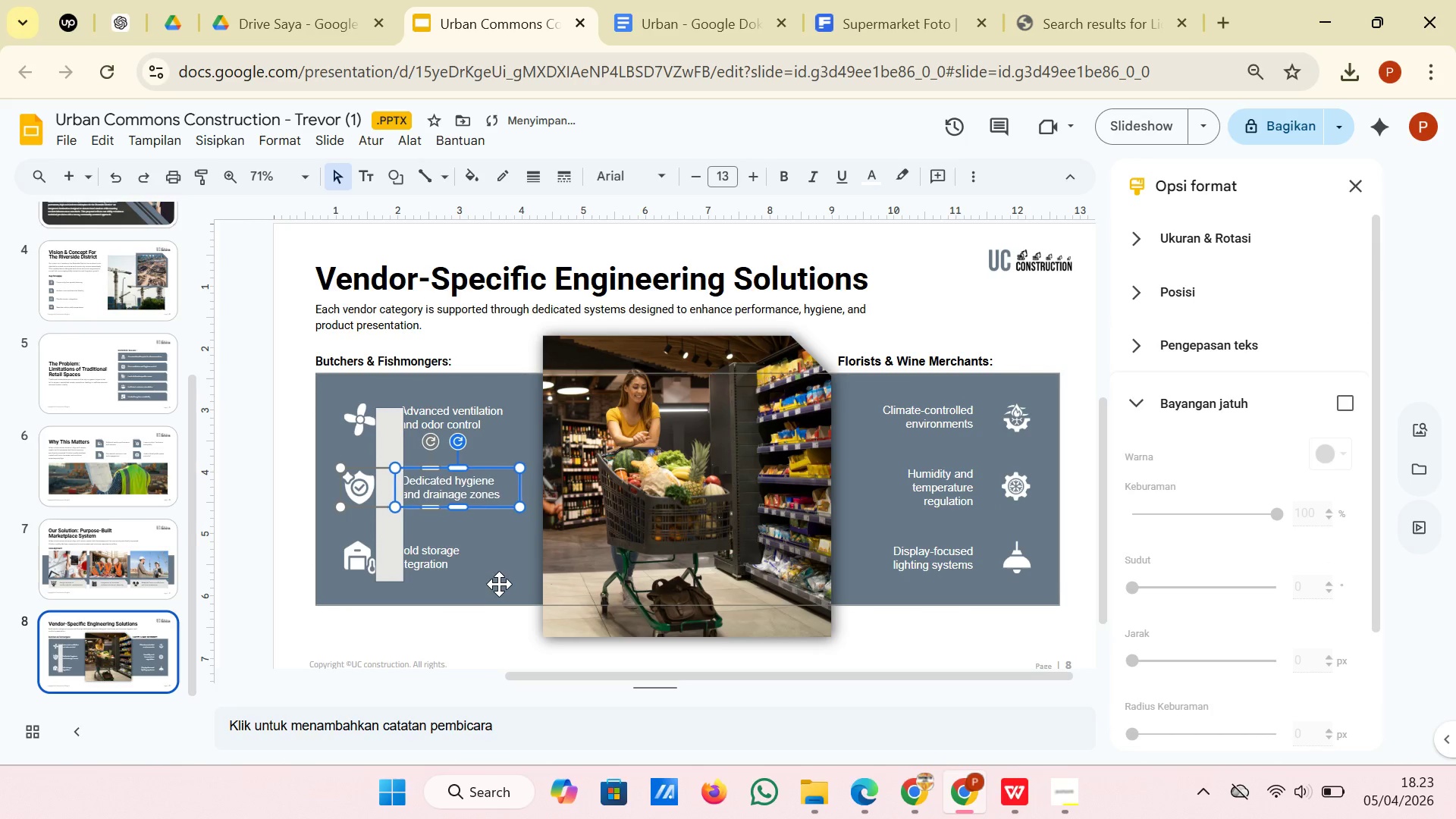 
key(ArrowRight)
 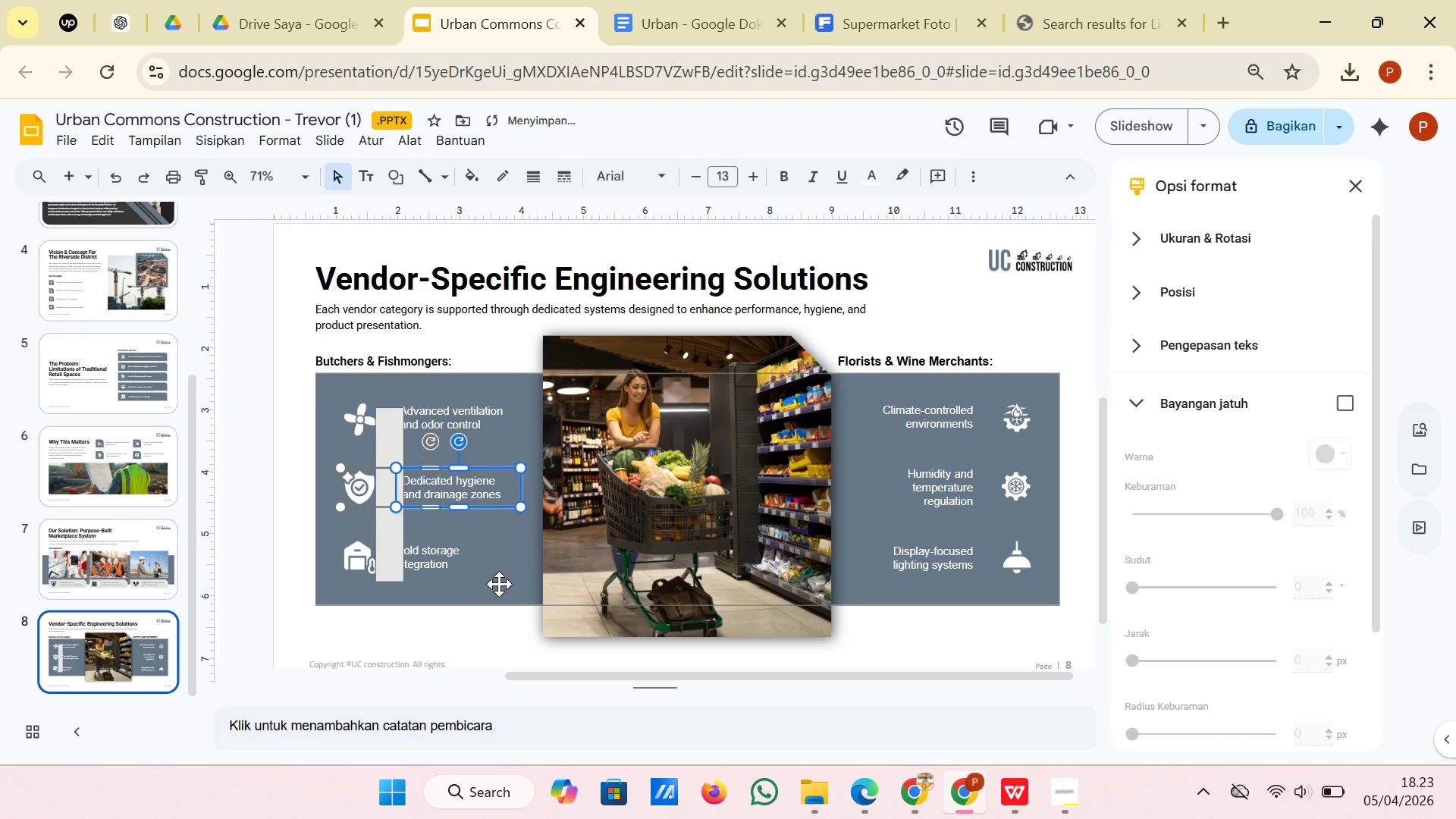 
key(ArrowRight)
 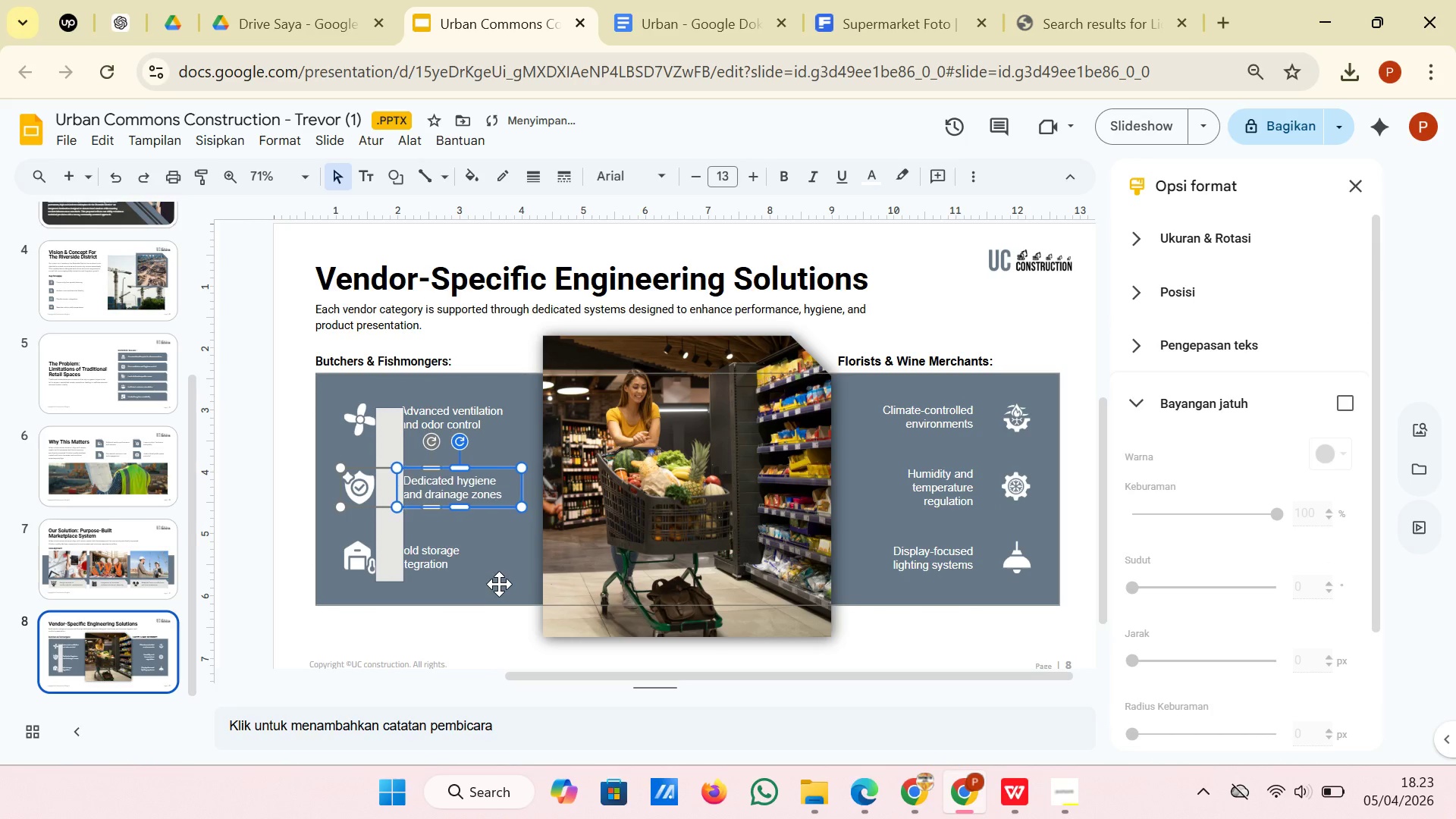 
key(ArrowRight)
 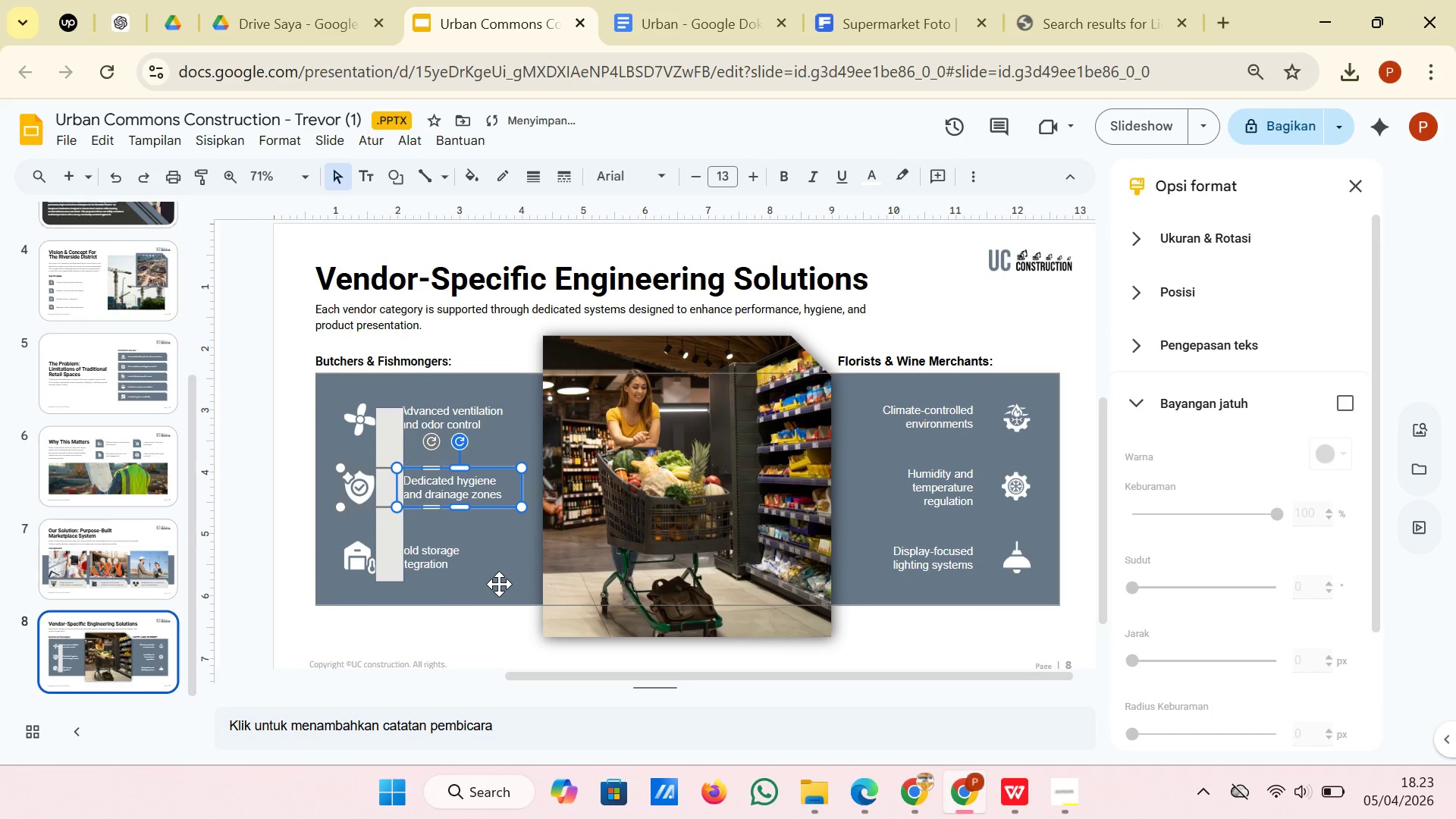 
key(ArrowRight)
 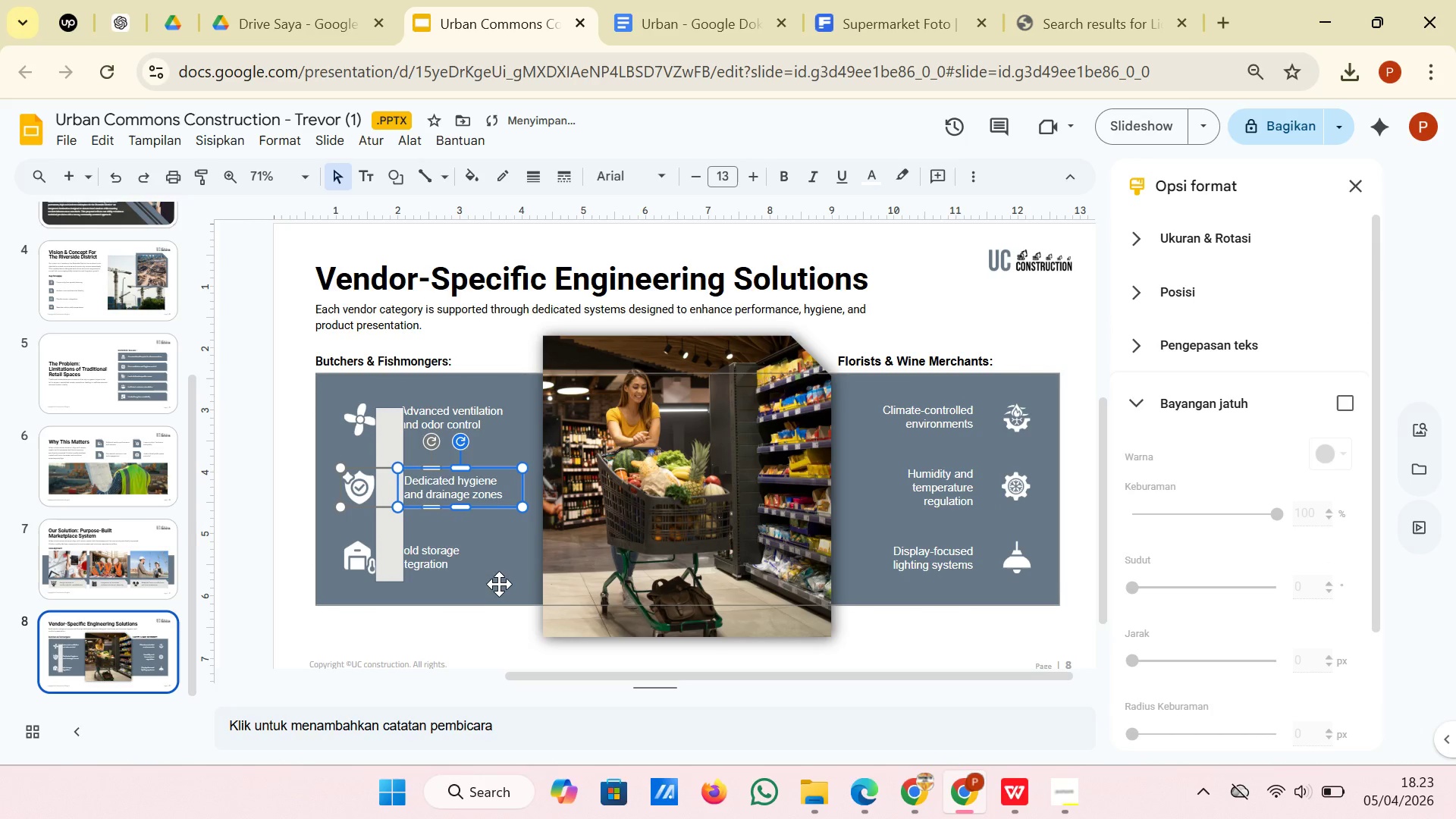 
key(ArrowLeft)
 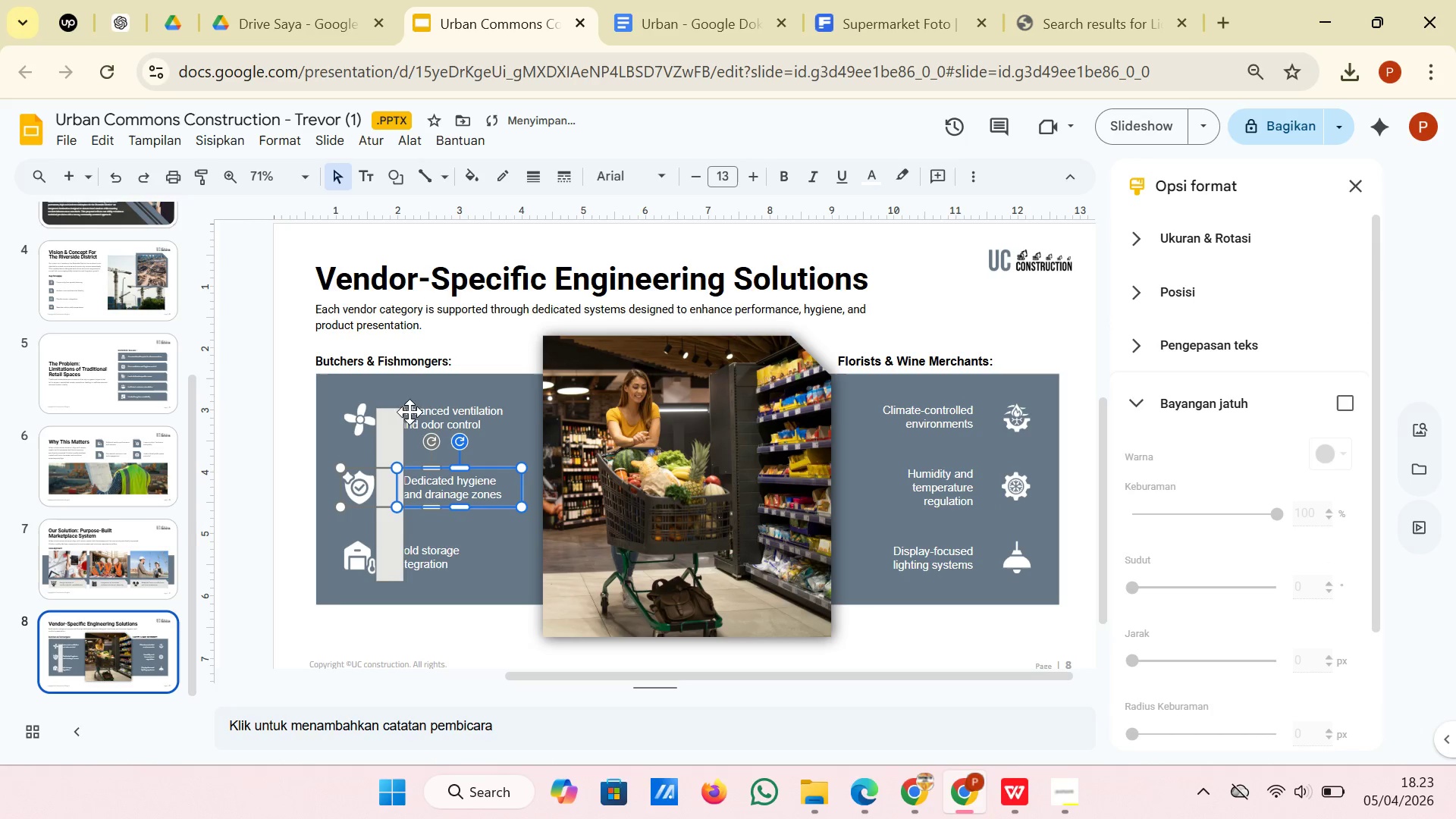 
left_click([444, 407])
 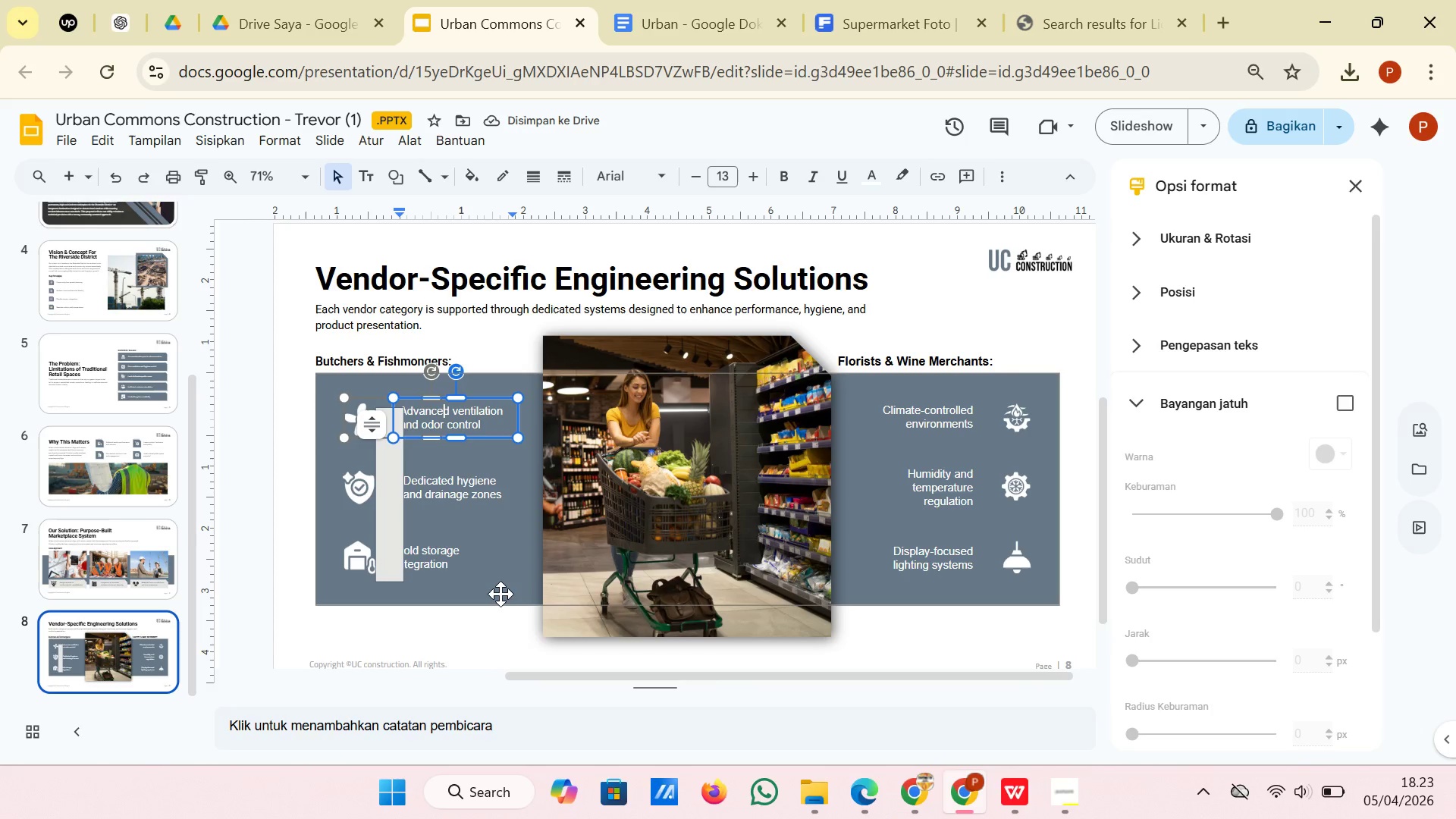 
key(ArrowRight)
 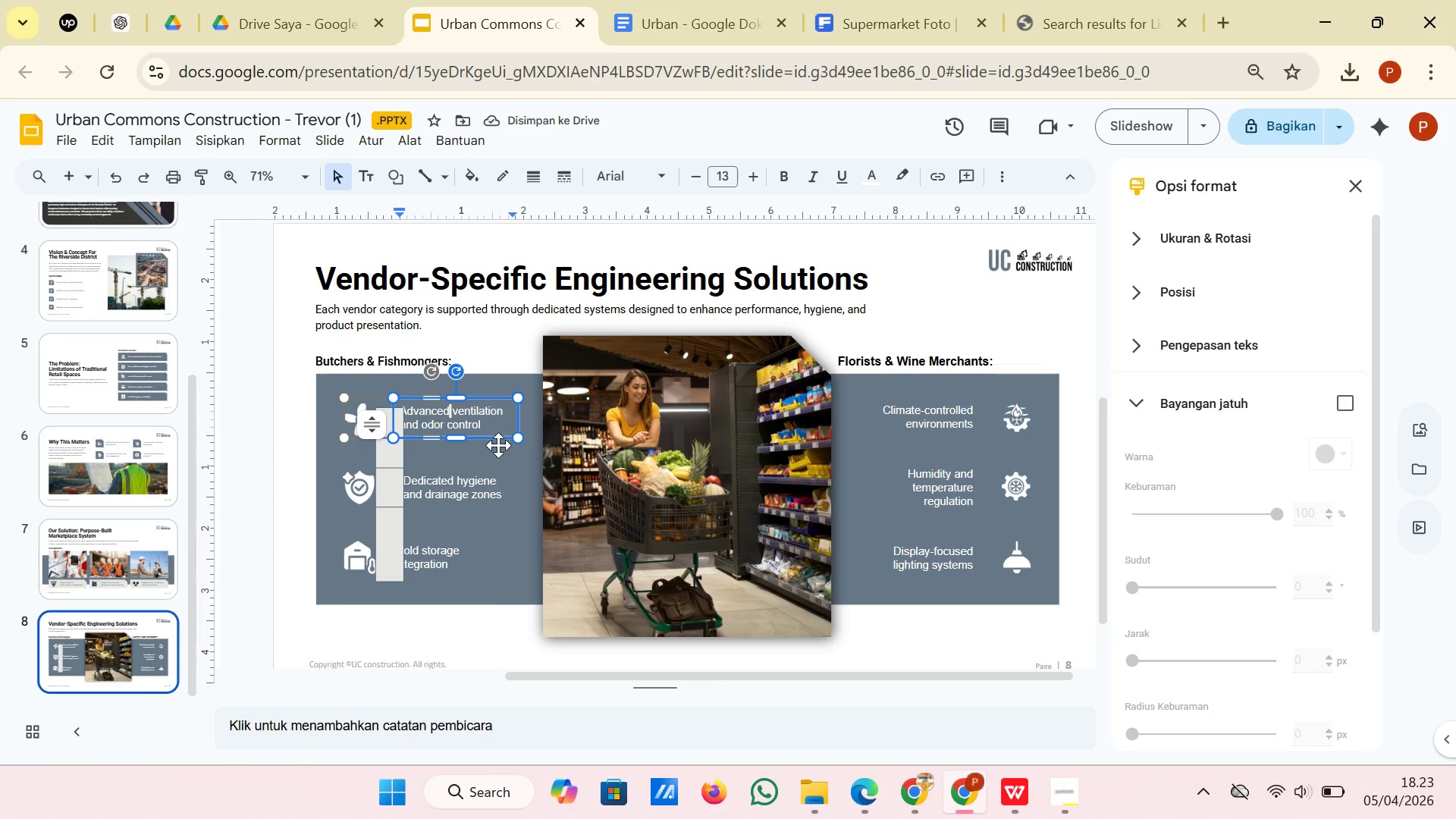 
left_click([495, 428])
 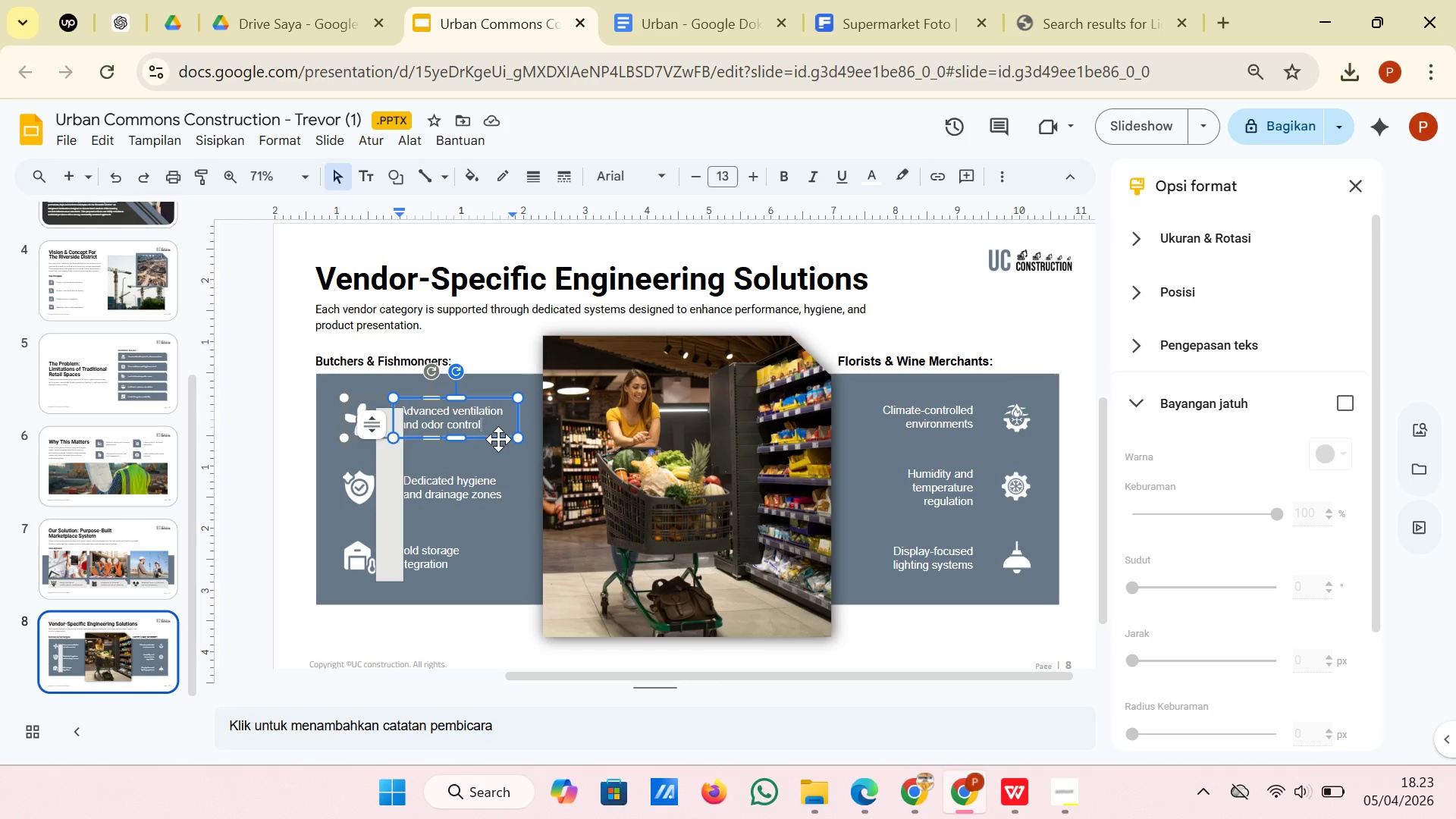 
left_click([498, 439])
 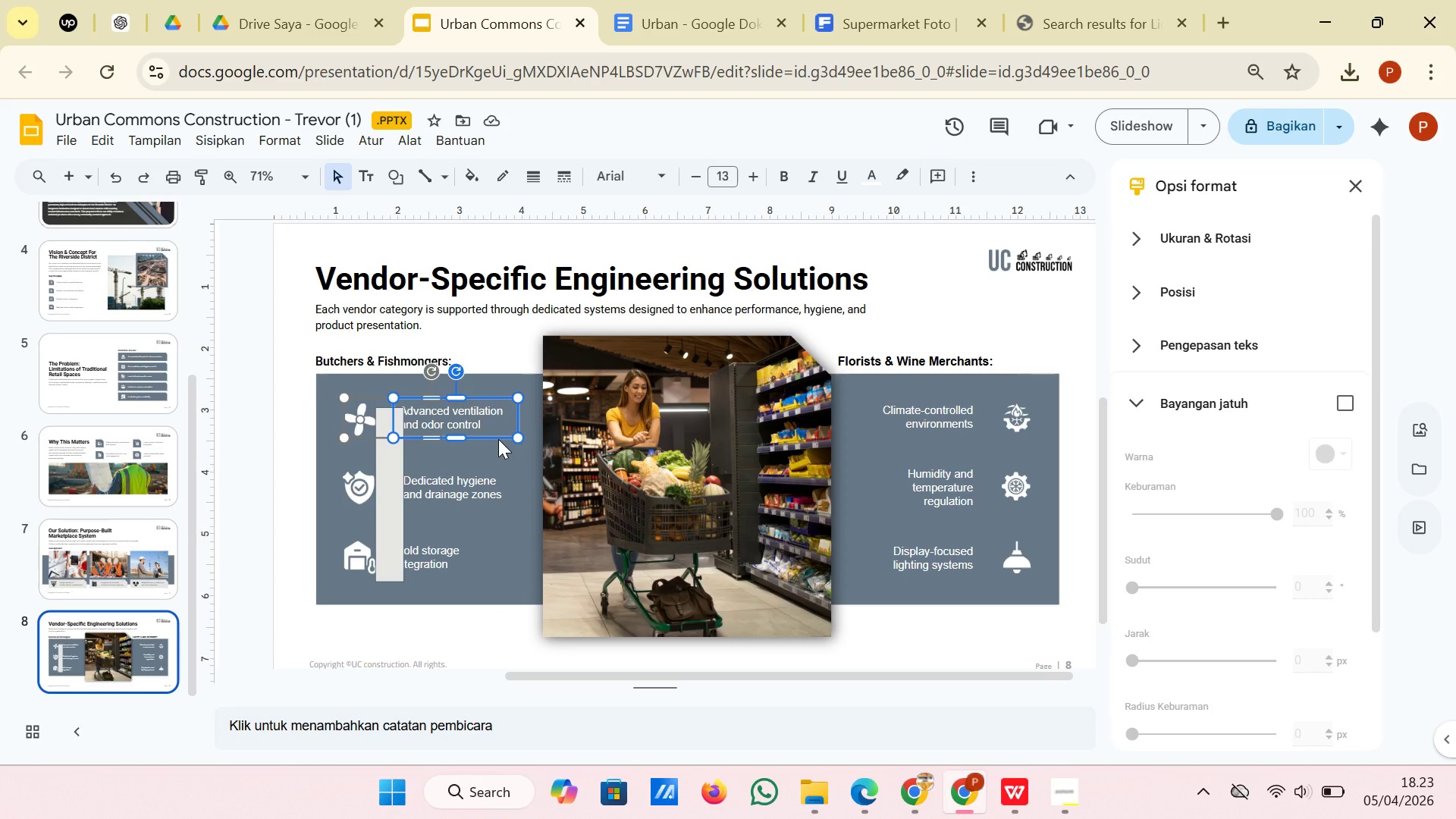 
key(ArrowRight)
 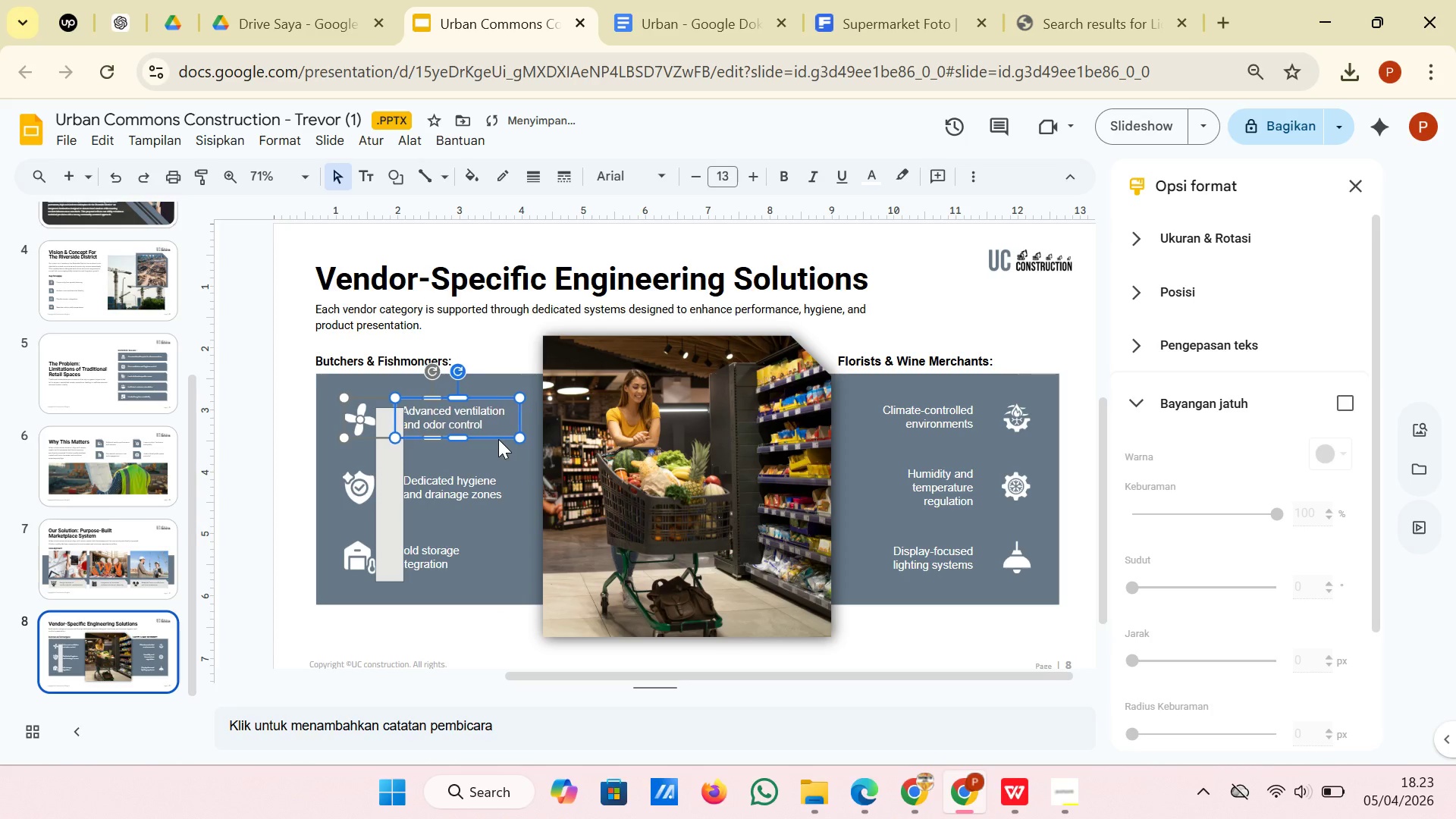 
key(ArrowRight)
 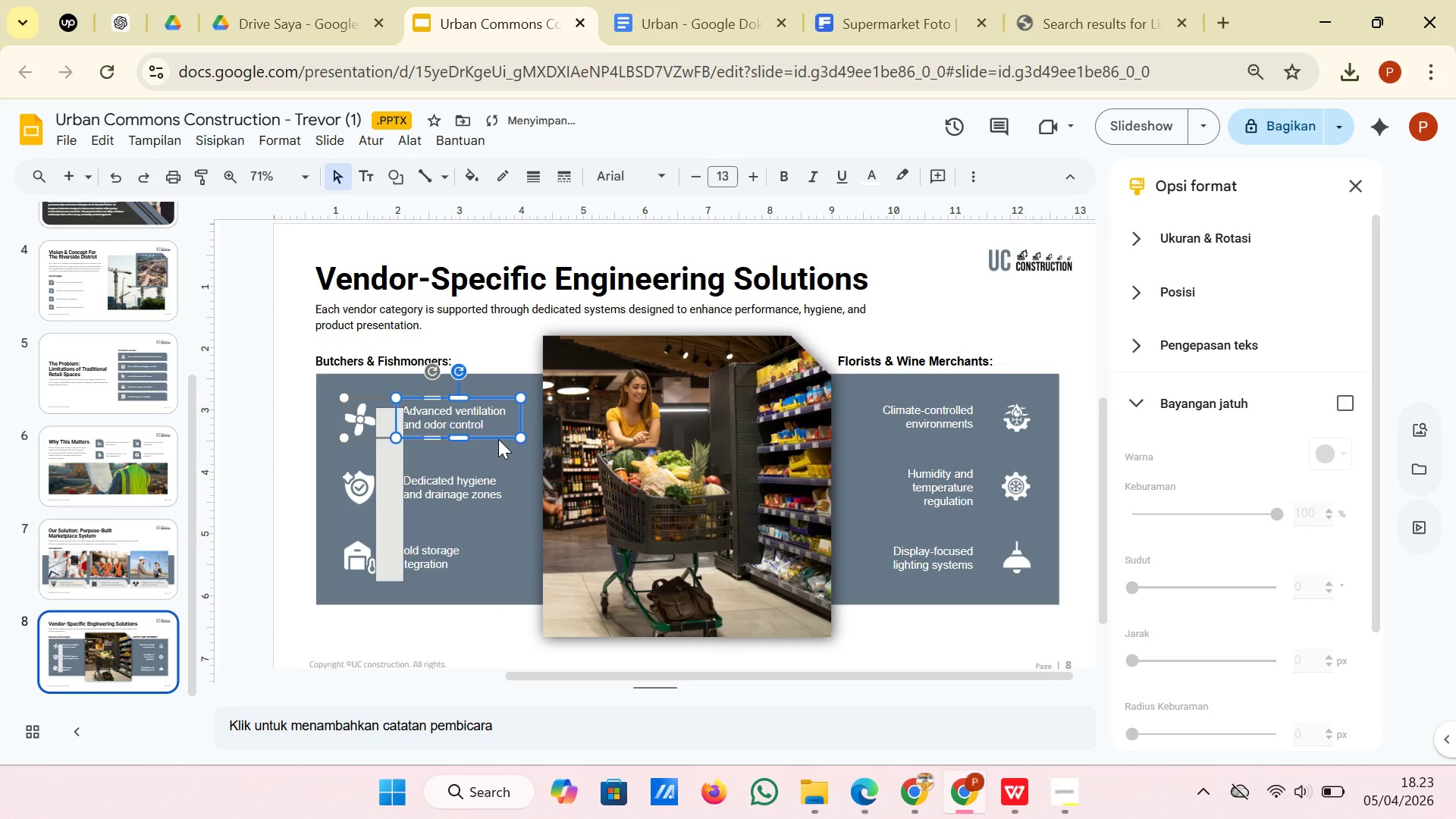 
key(ArrowRight)
 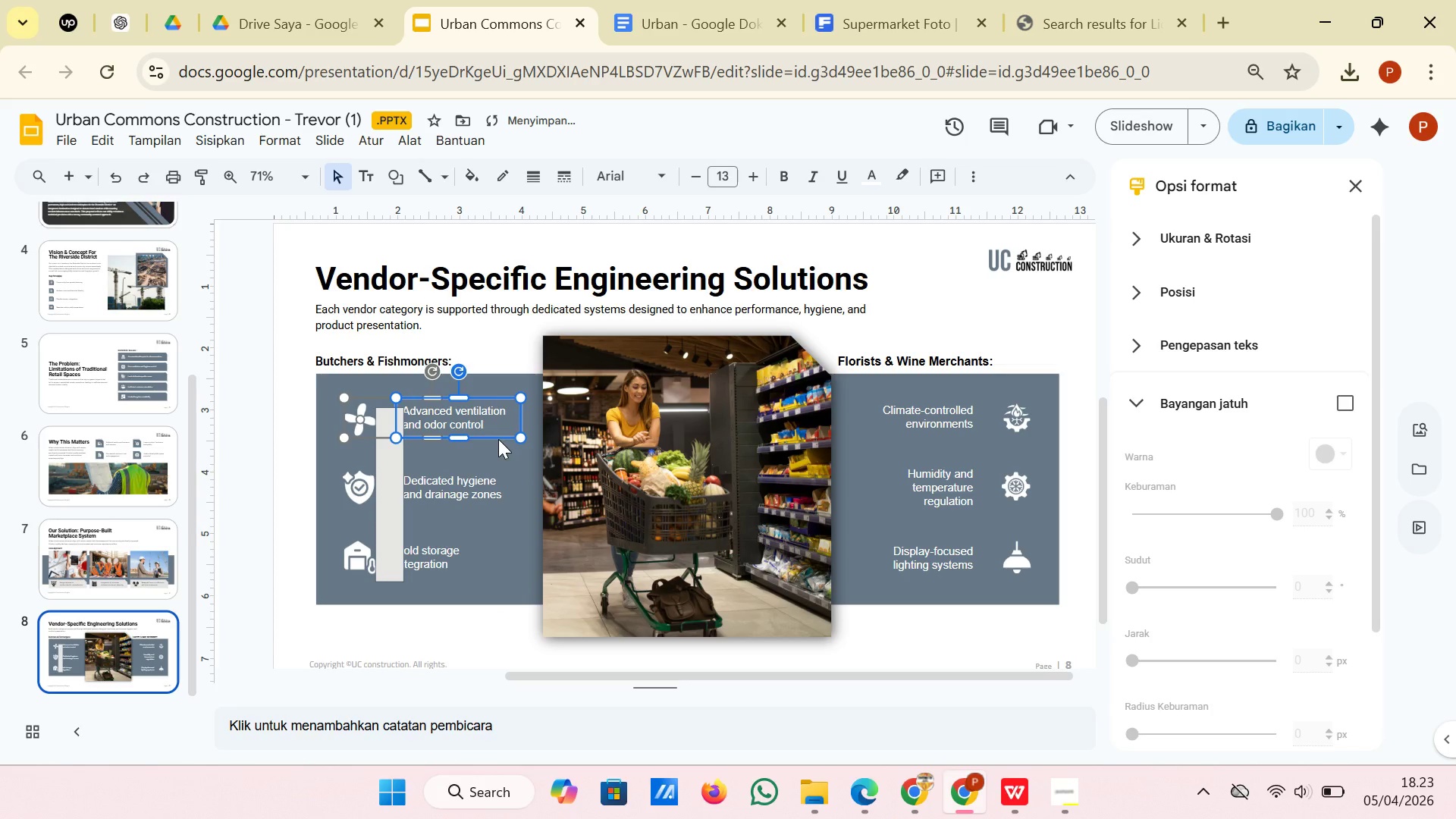 
key(ArrowRight)
 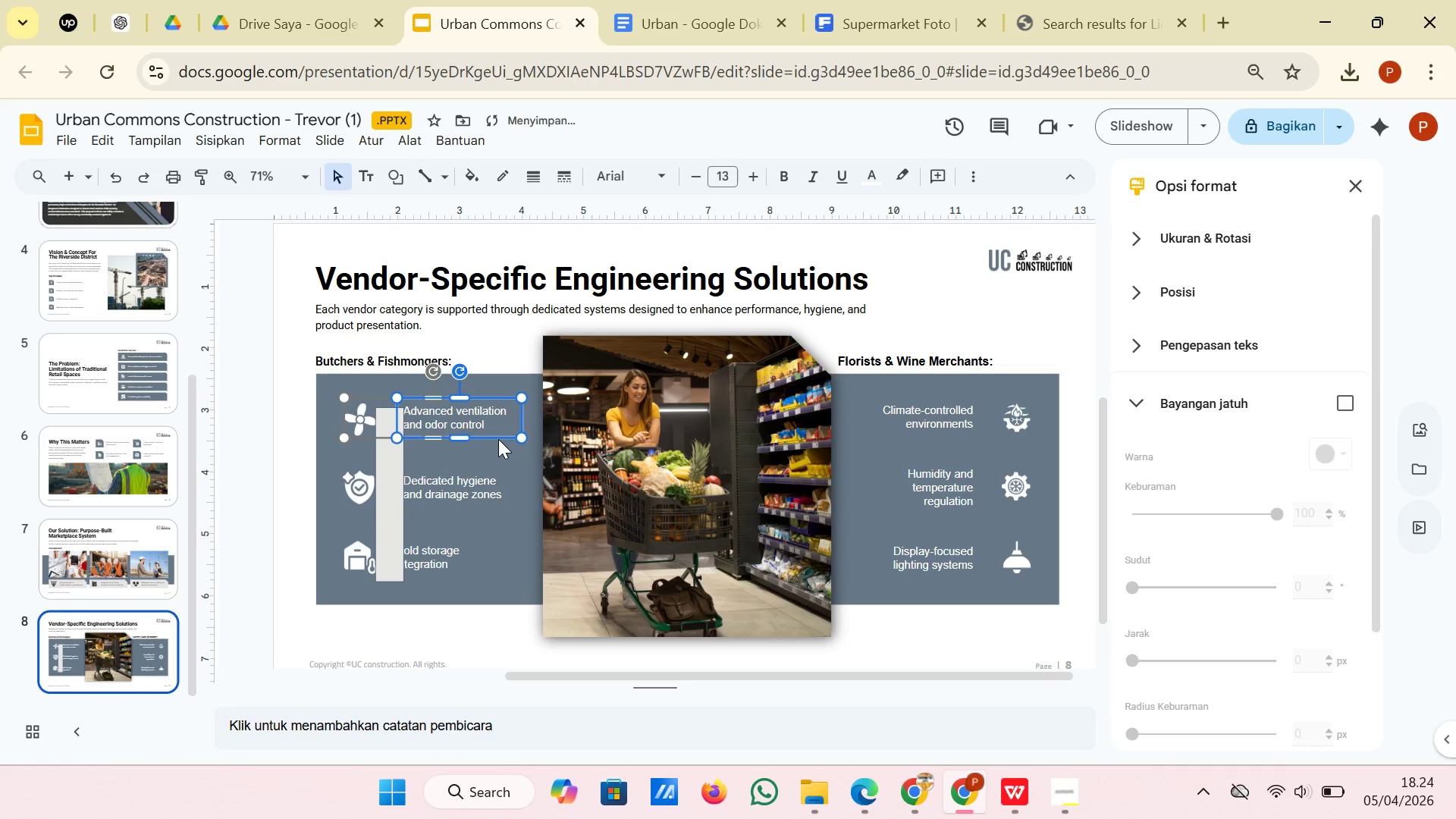 
key(ArrowRight)
 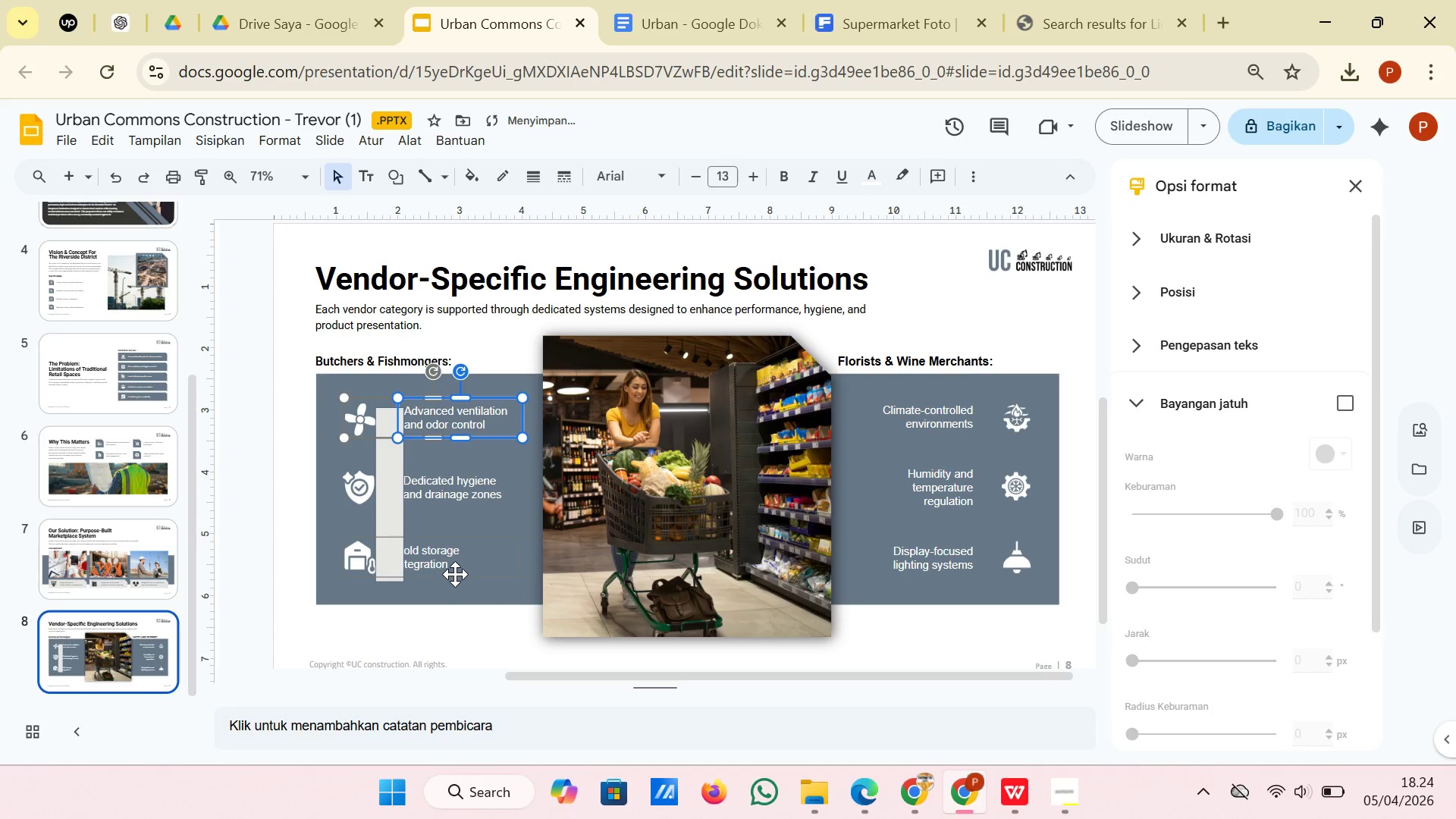 
left_click([454, 567])
 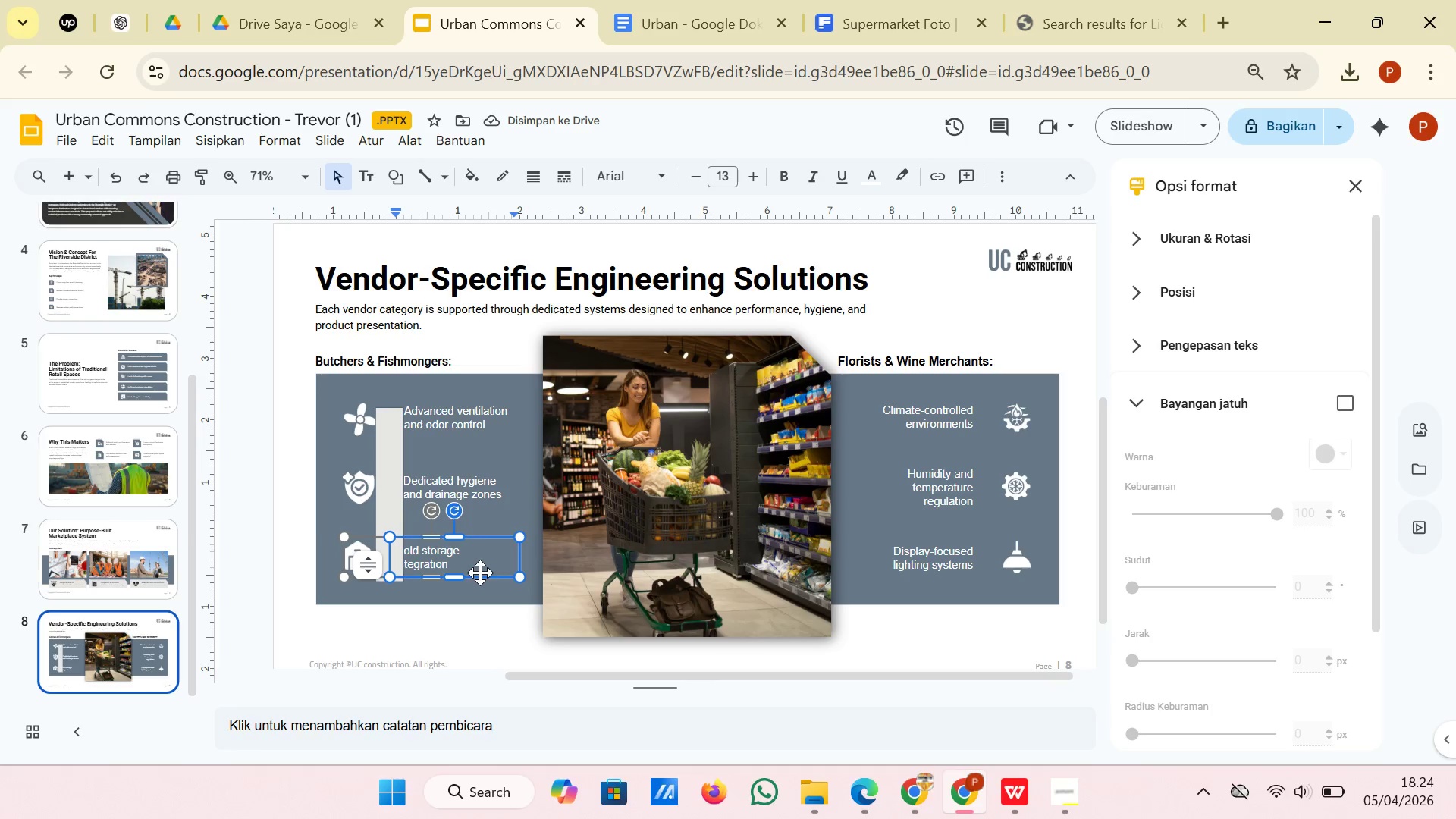 
left_click([480, 573])
 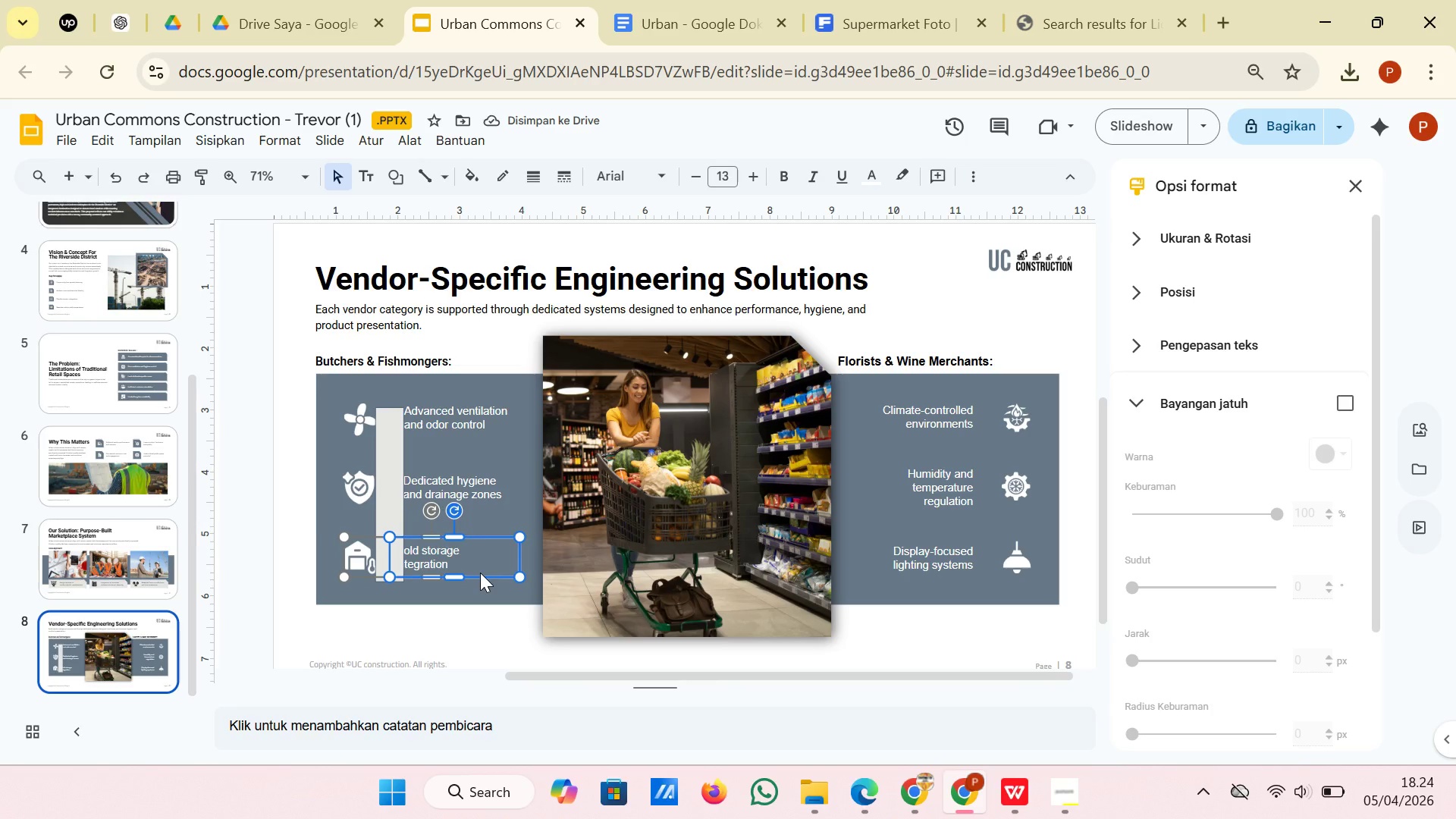 
key(ArrowRight)
 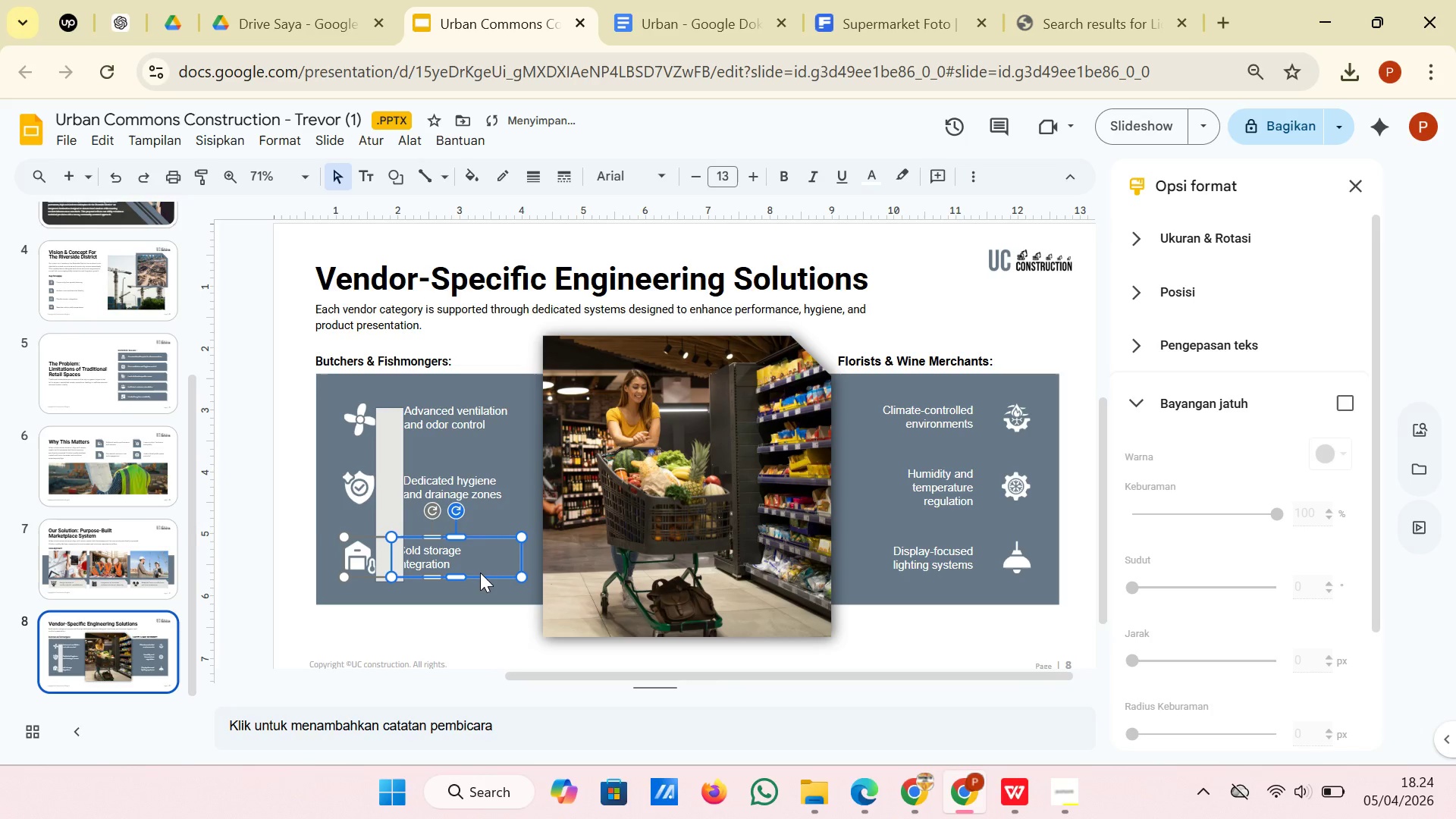 
key(ArrowRight)
 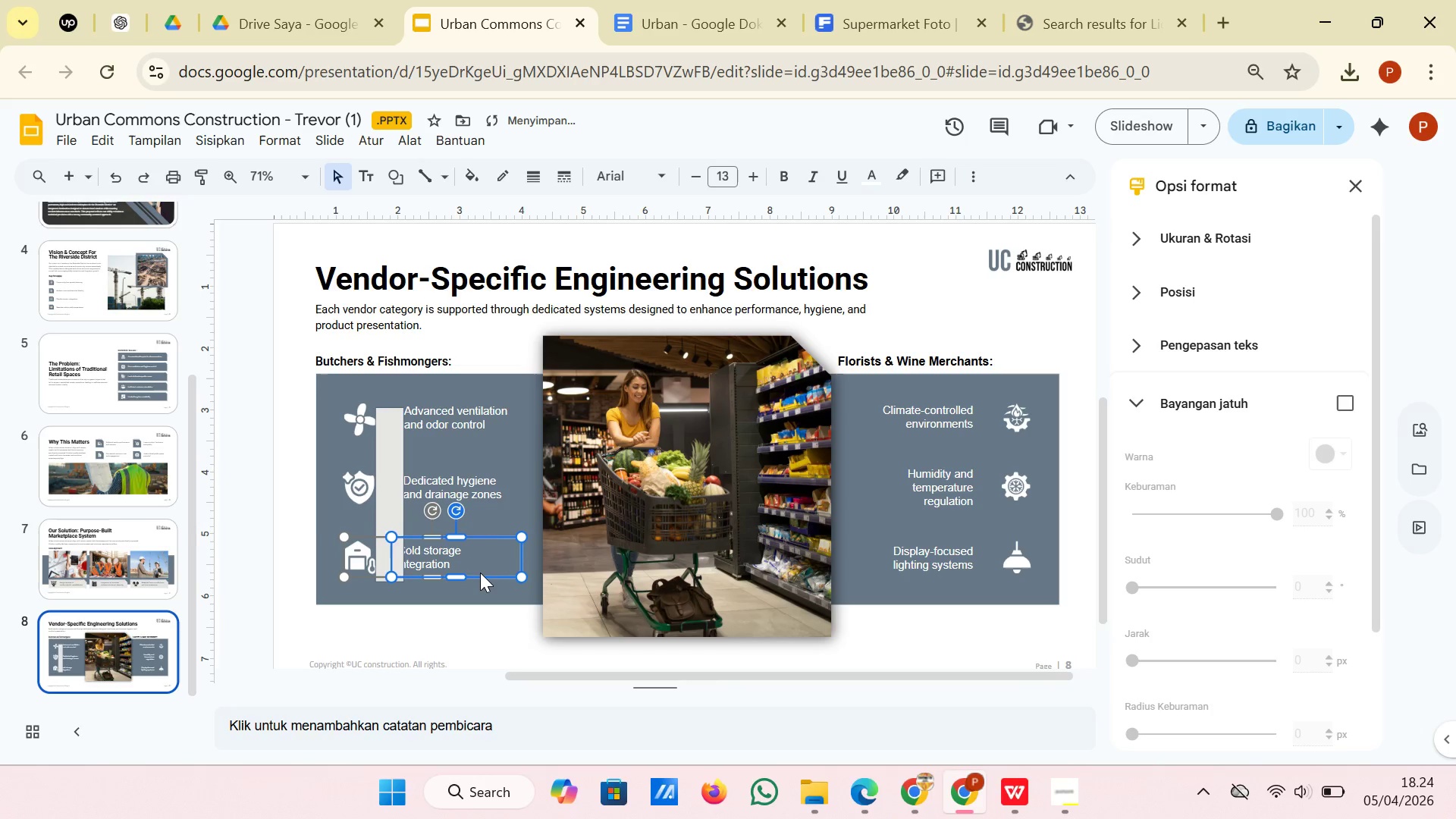 
key(ArrowRight)
 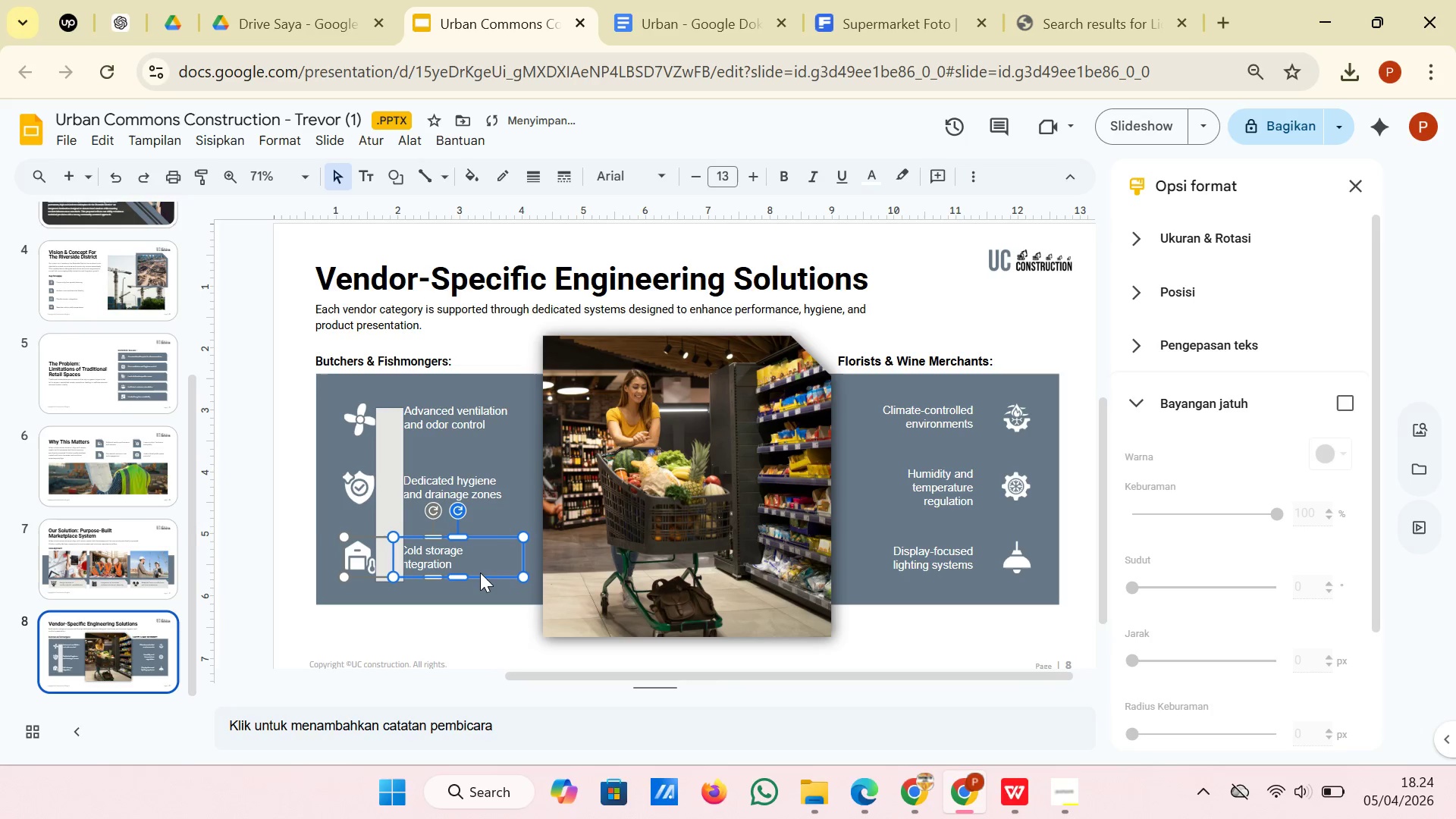 
key(ArrowRight)
 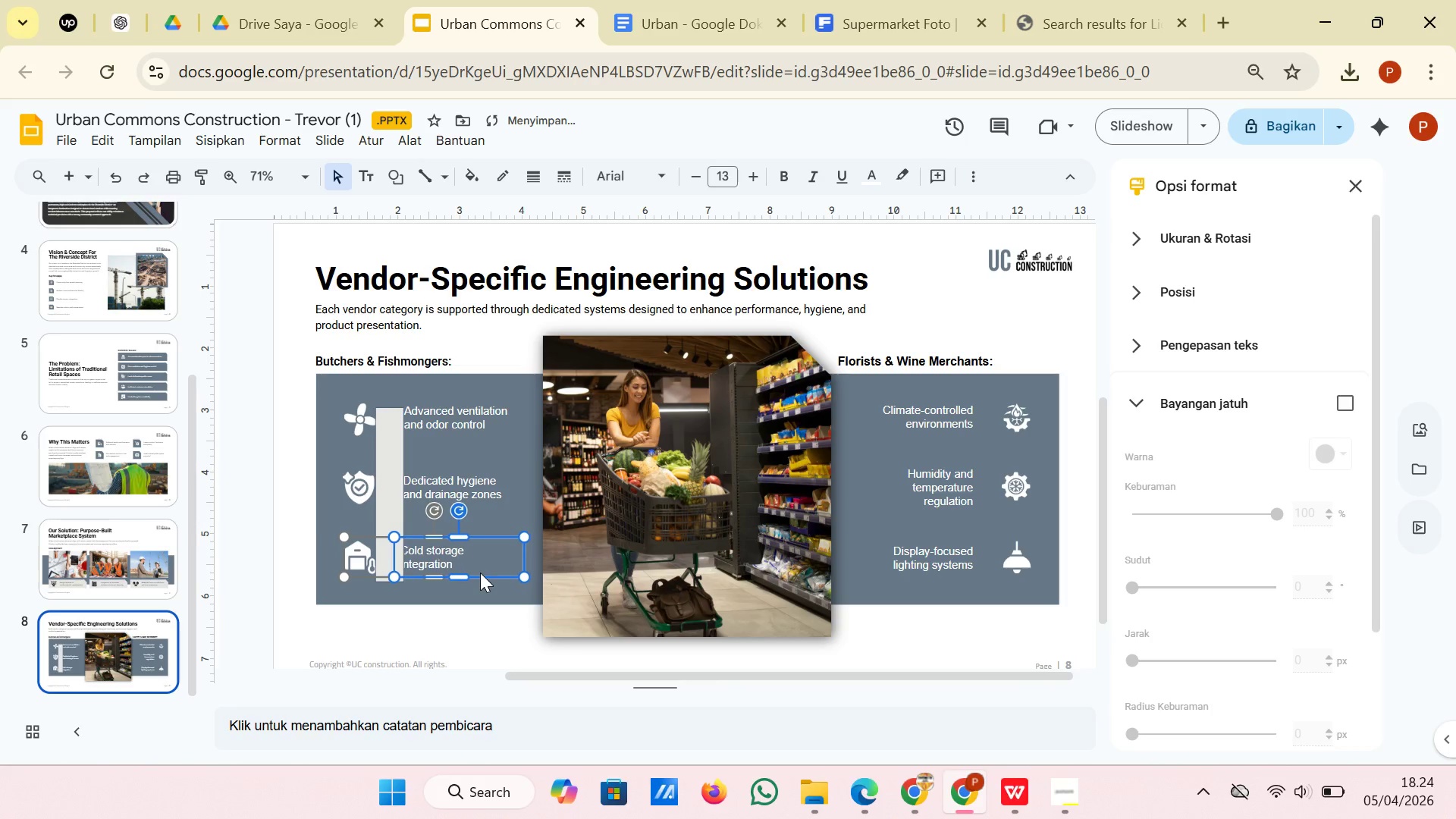 
key(ArrowRight)
 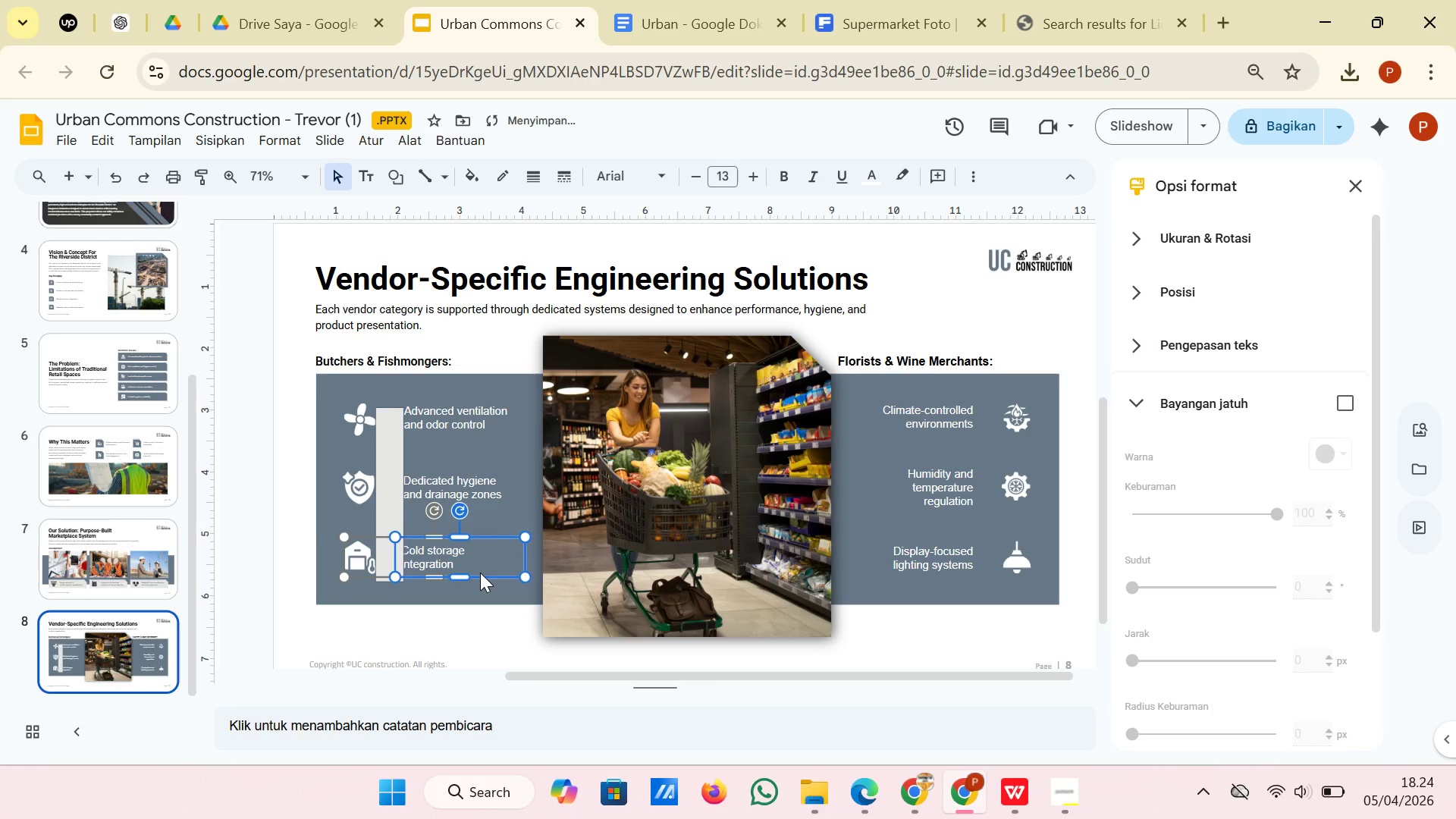 
key(ArrowRight)
 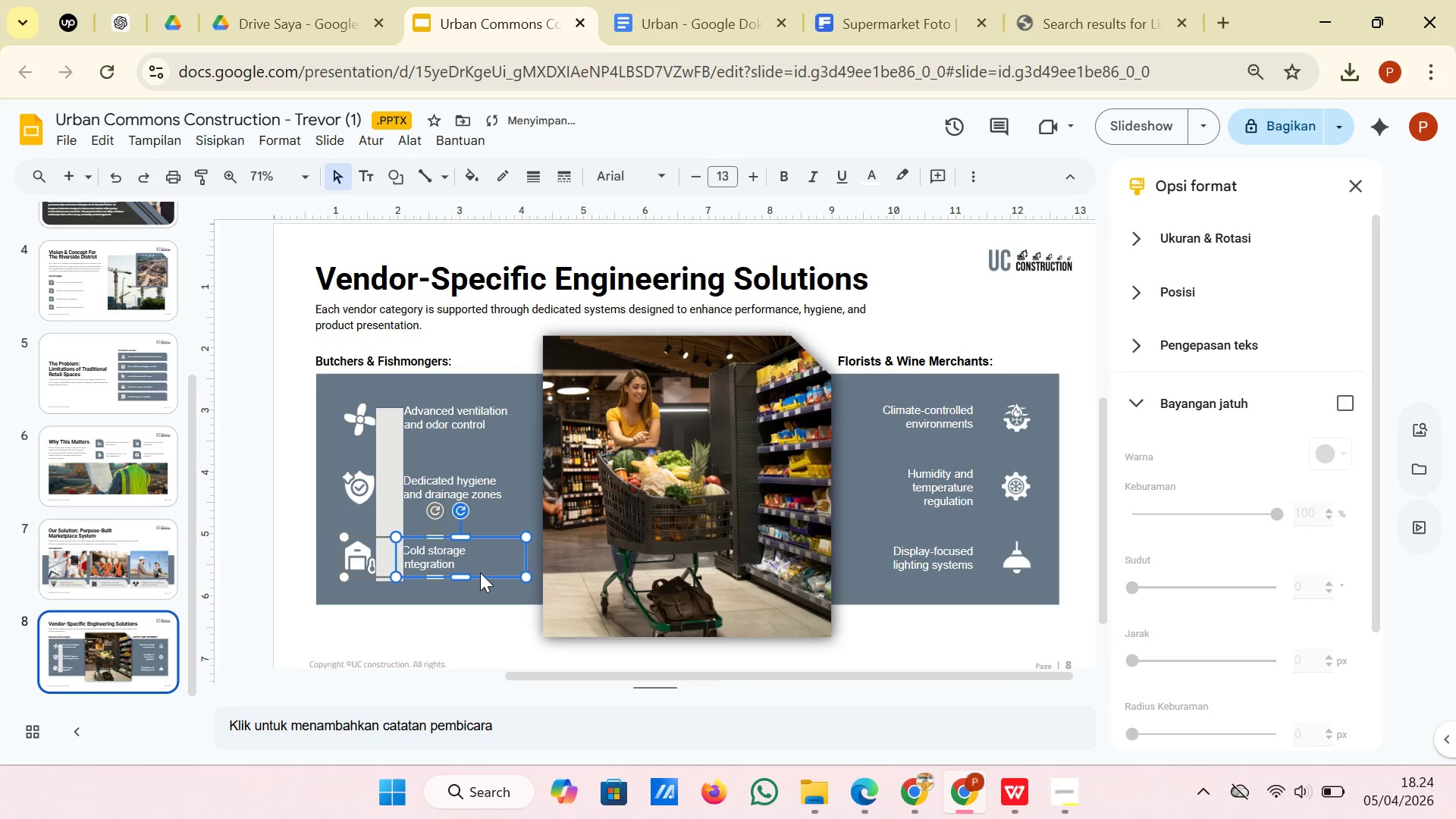 
key(ArrowRight)
 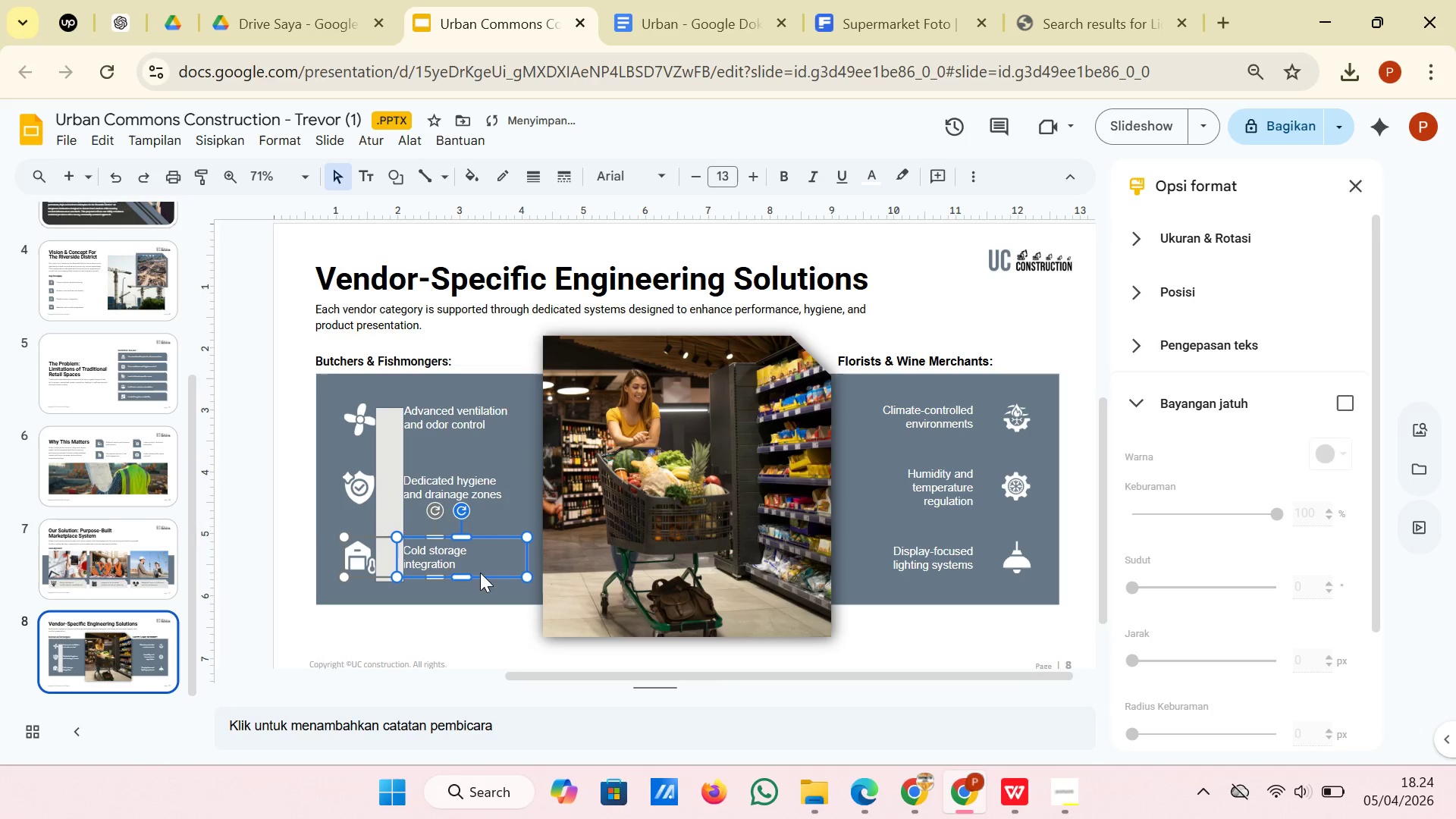 
key(ArrowRight)
 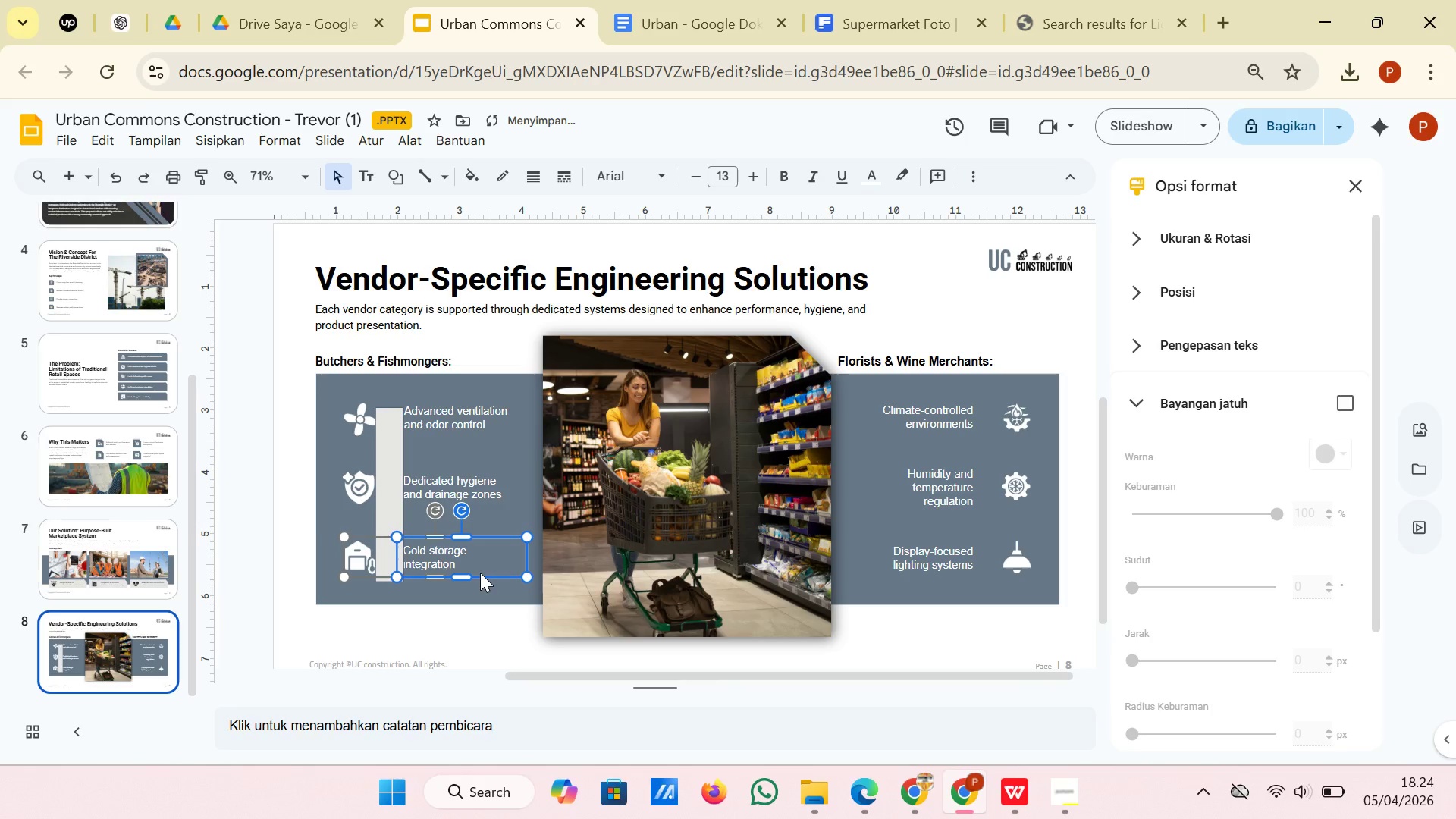 
key(ArrowRight)
 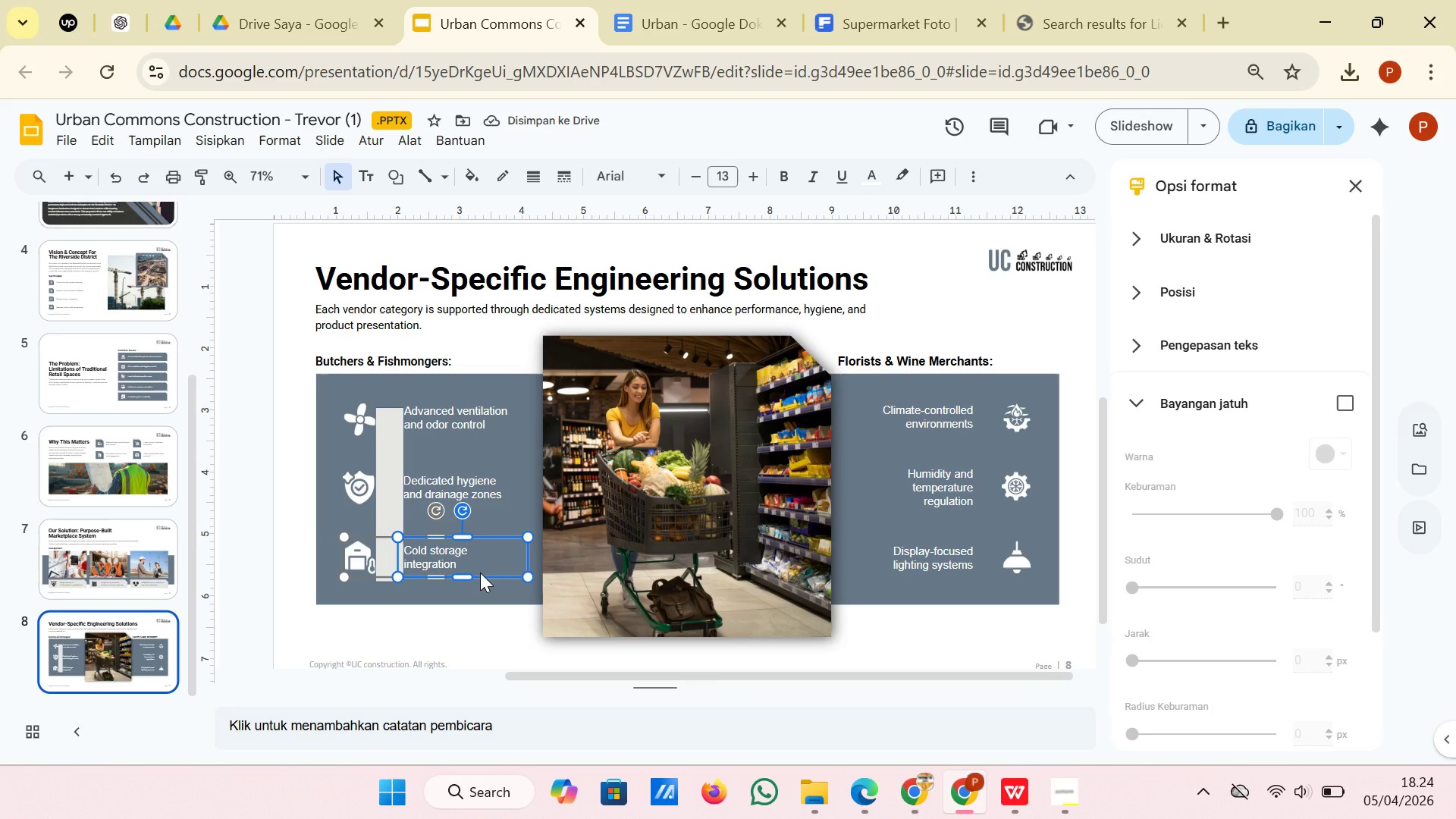 
left_click([380, 494])
 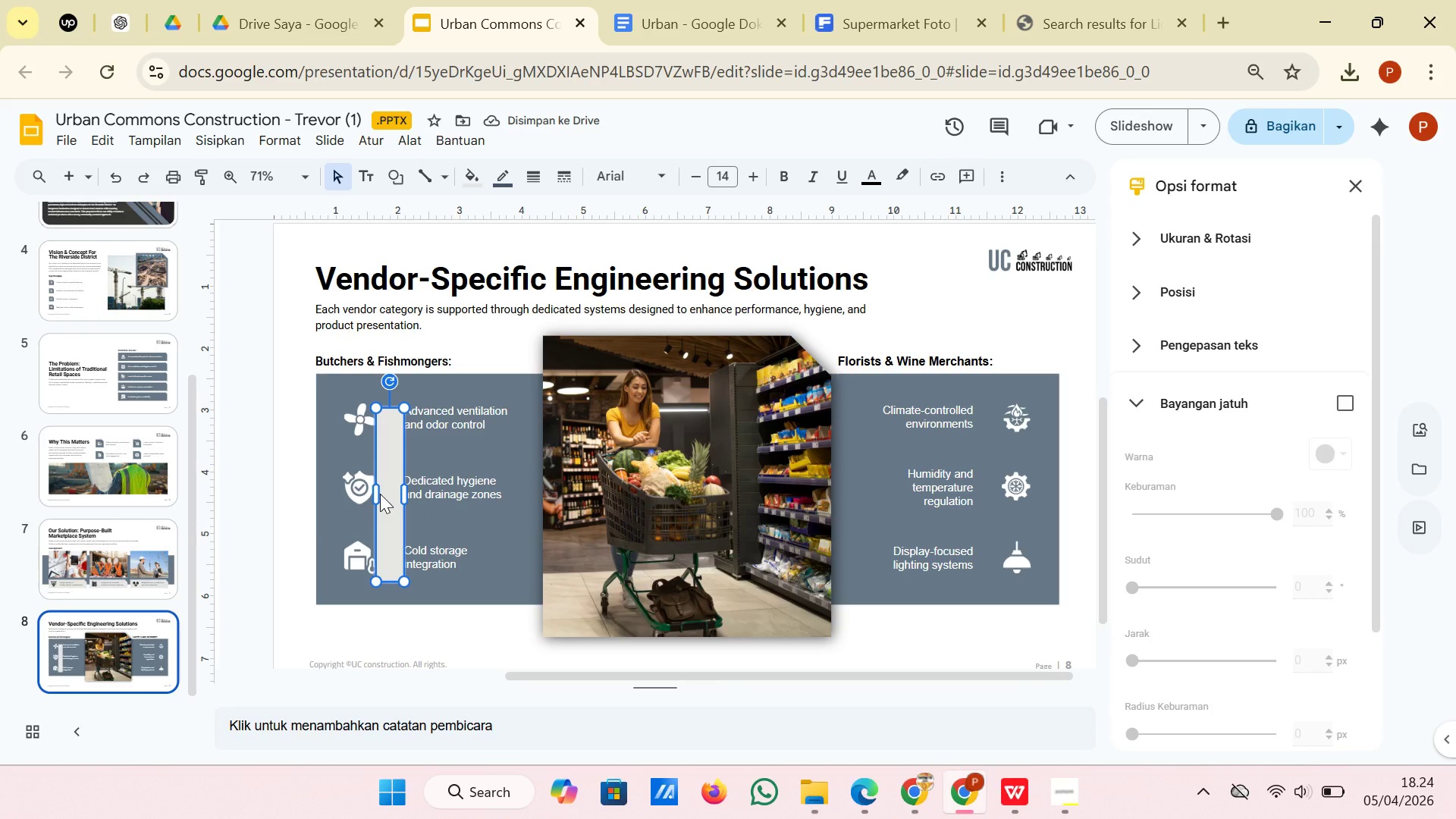 
key(Control+X)
 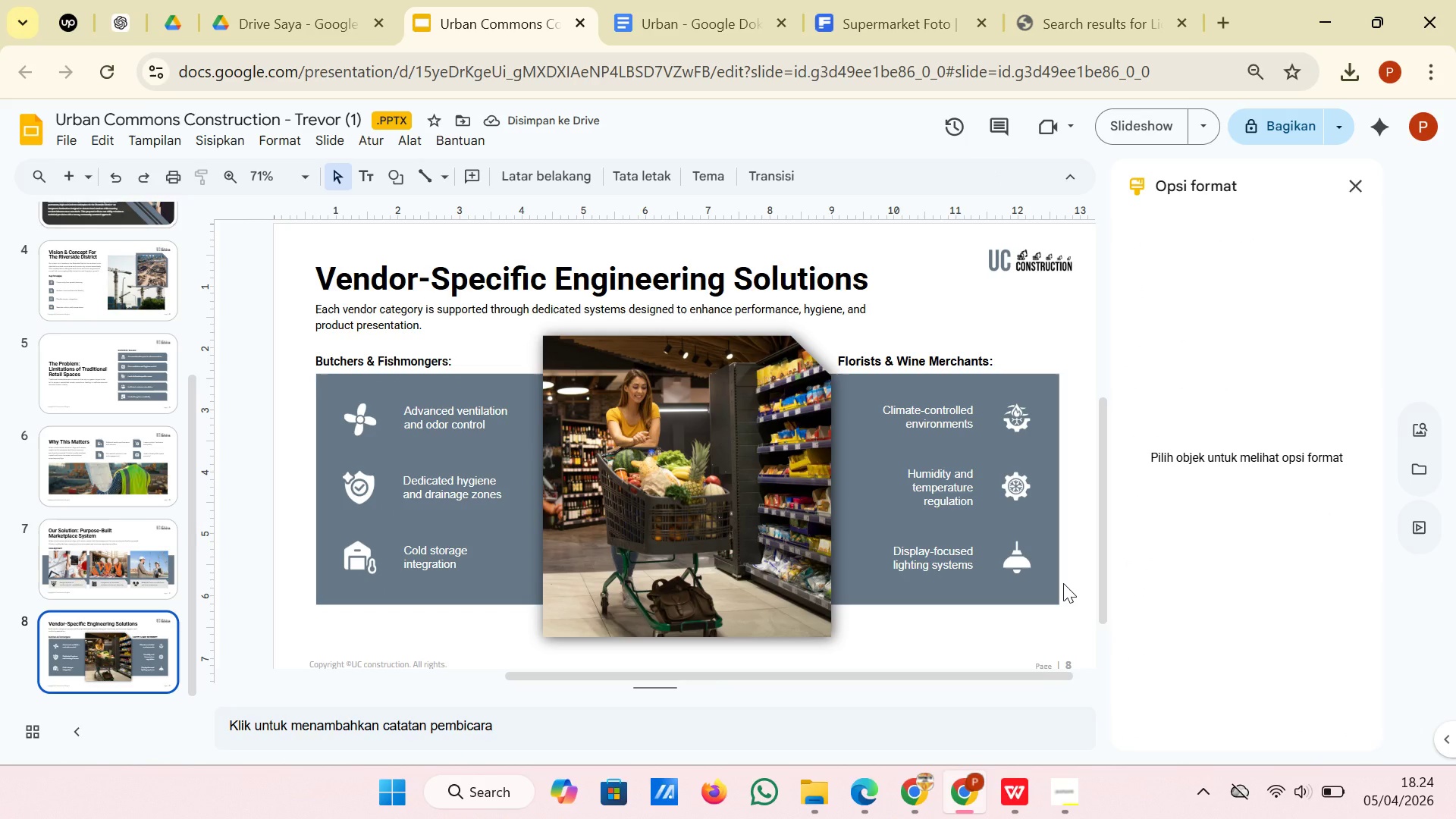 
wait(6.11)
 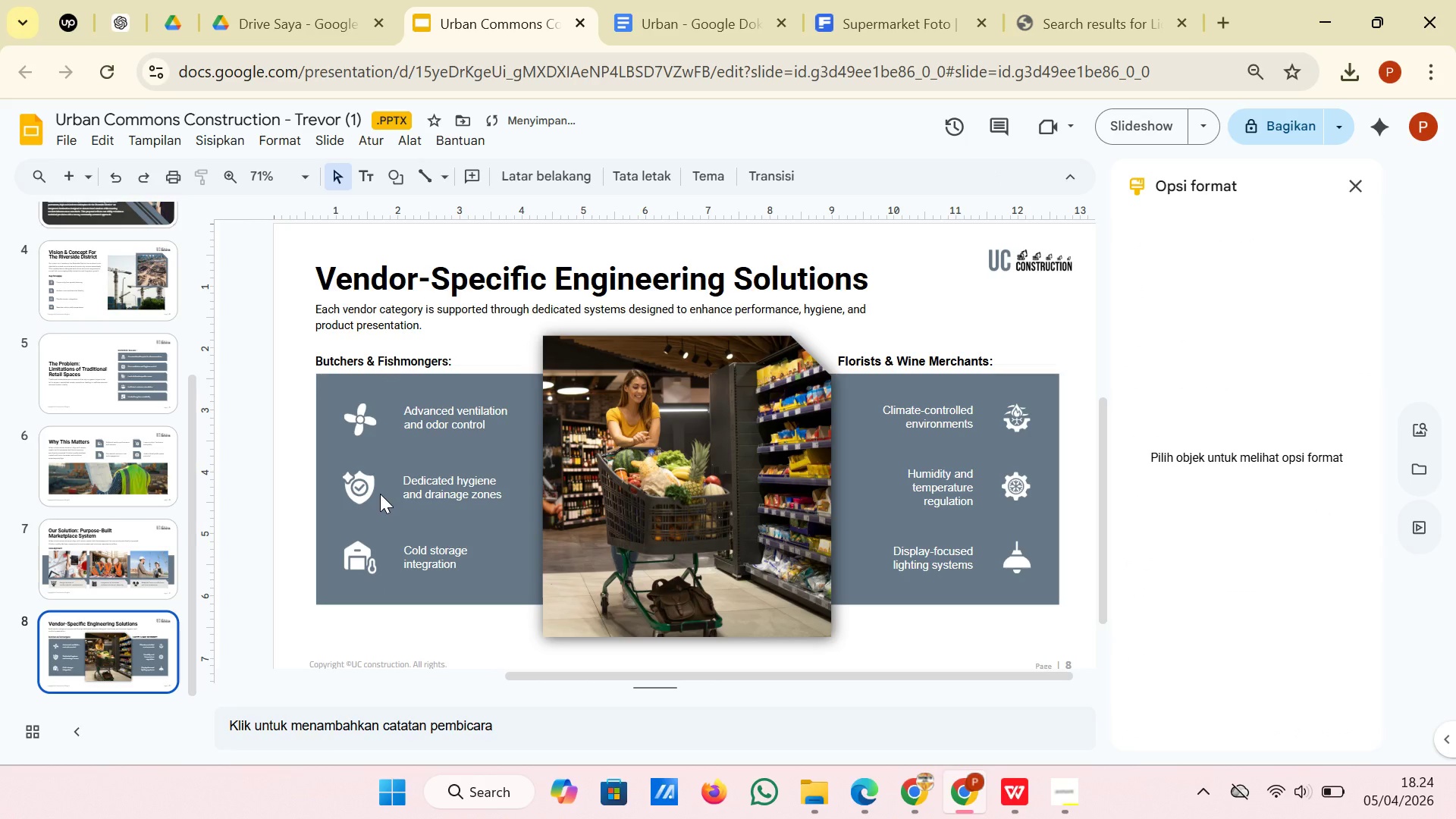 
left_click_drag(start_coordinate=[987, 676], to_coordinate=[1004, 676])
 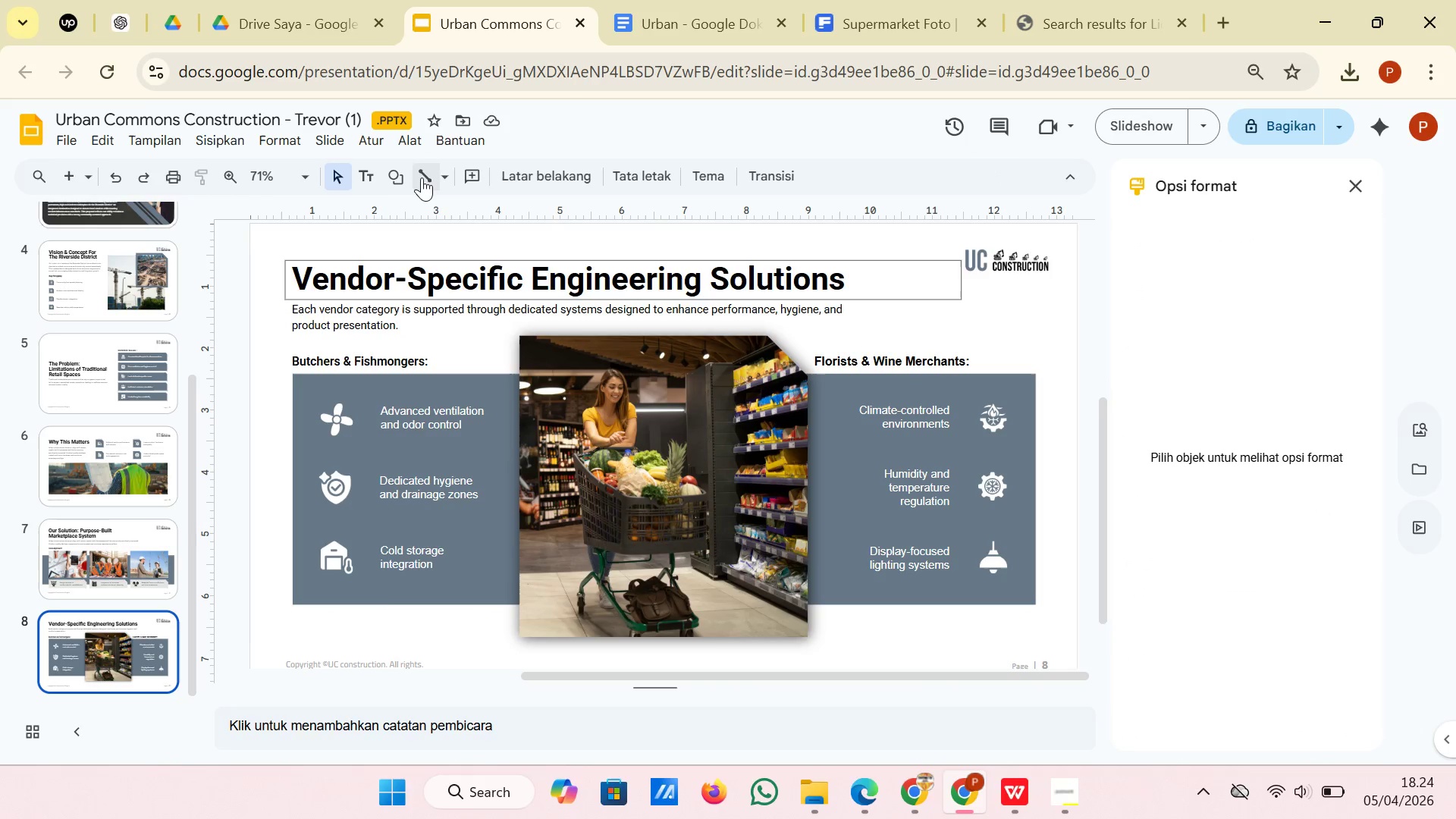 
left_click([397, 177])
 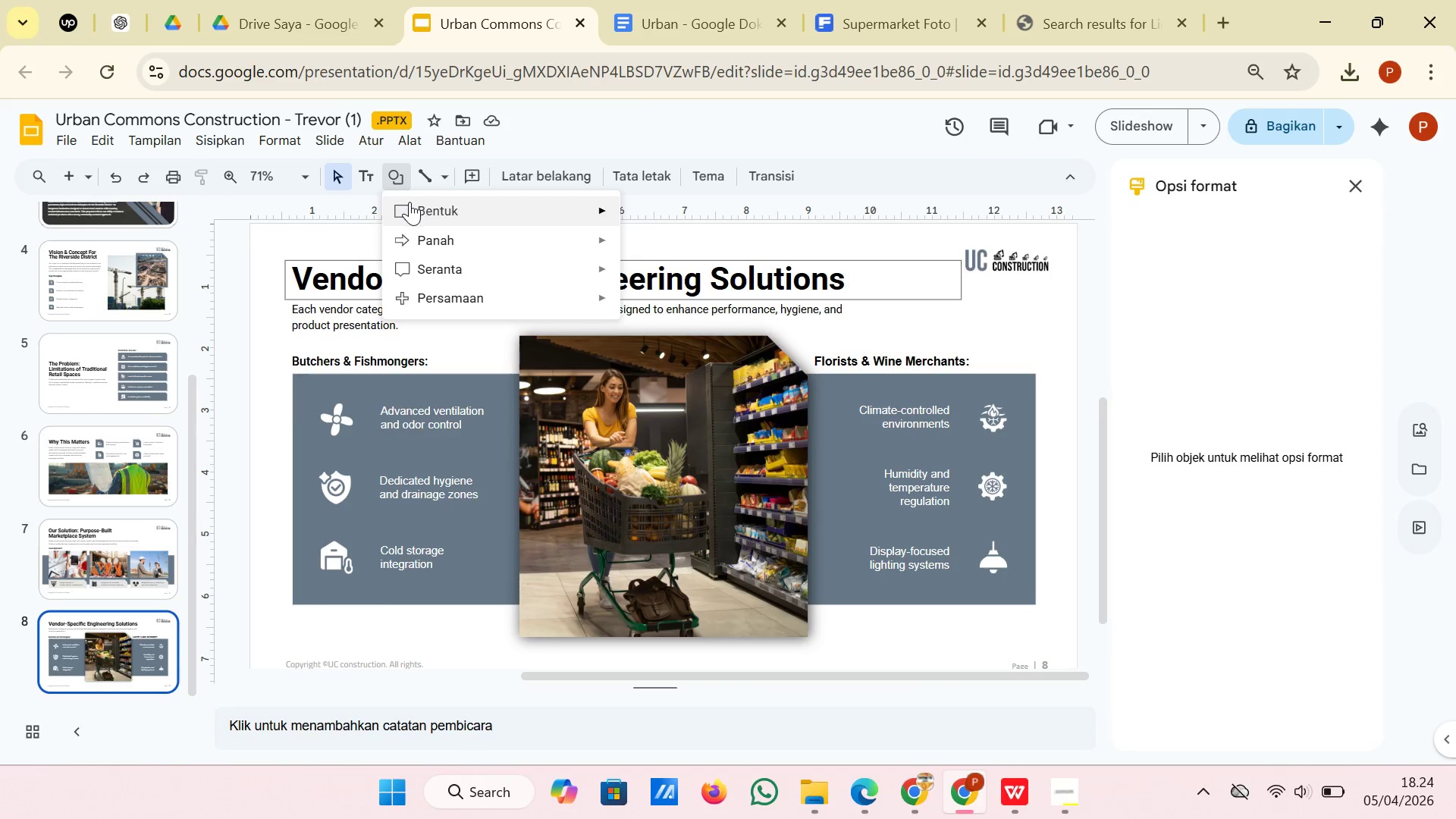 
left_click([410, 202])
 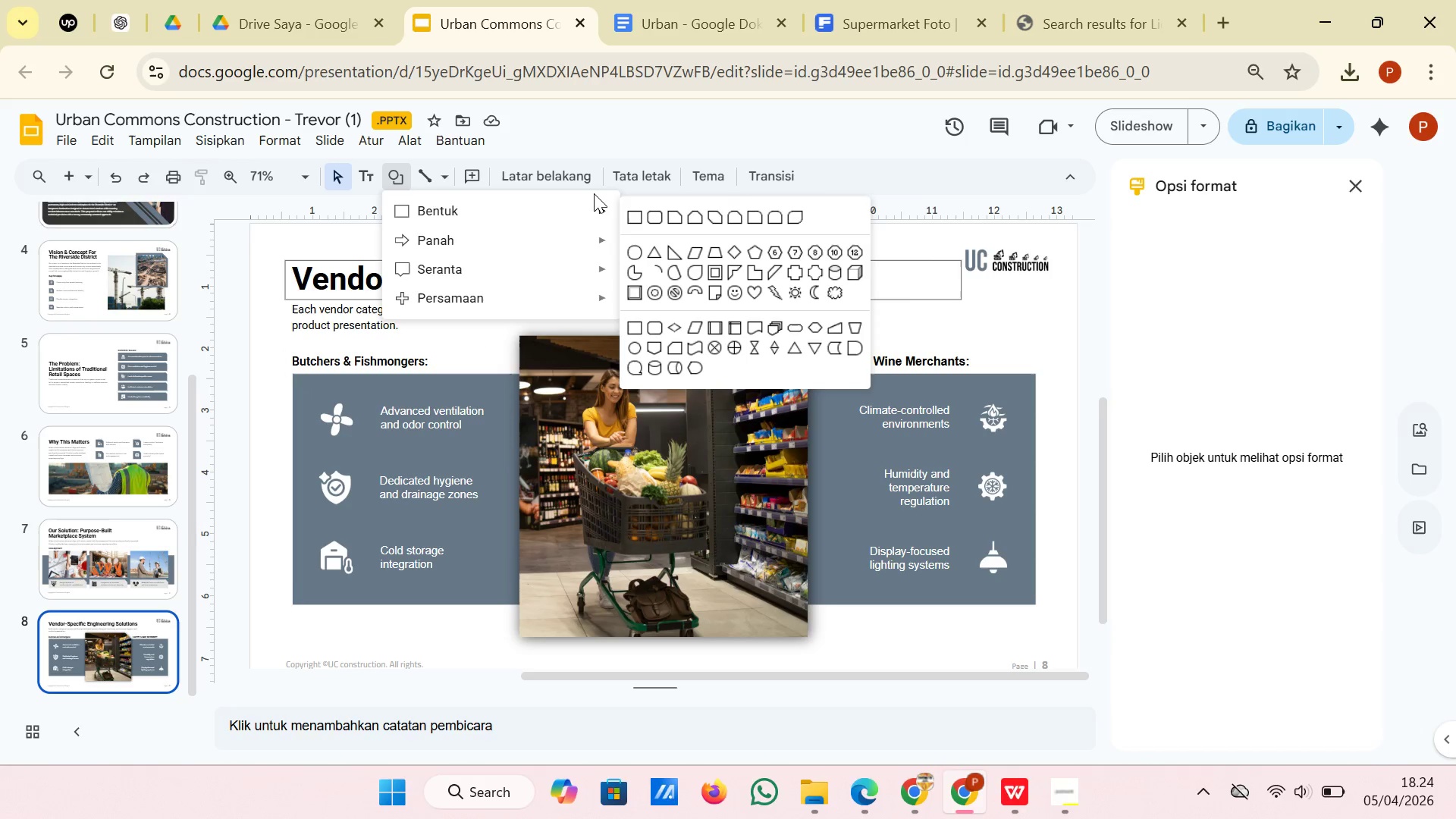 
left_click([638, 215])
 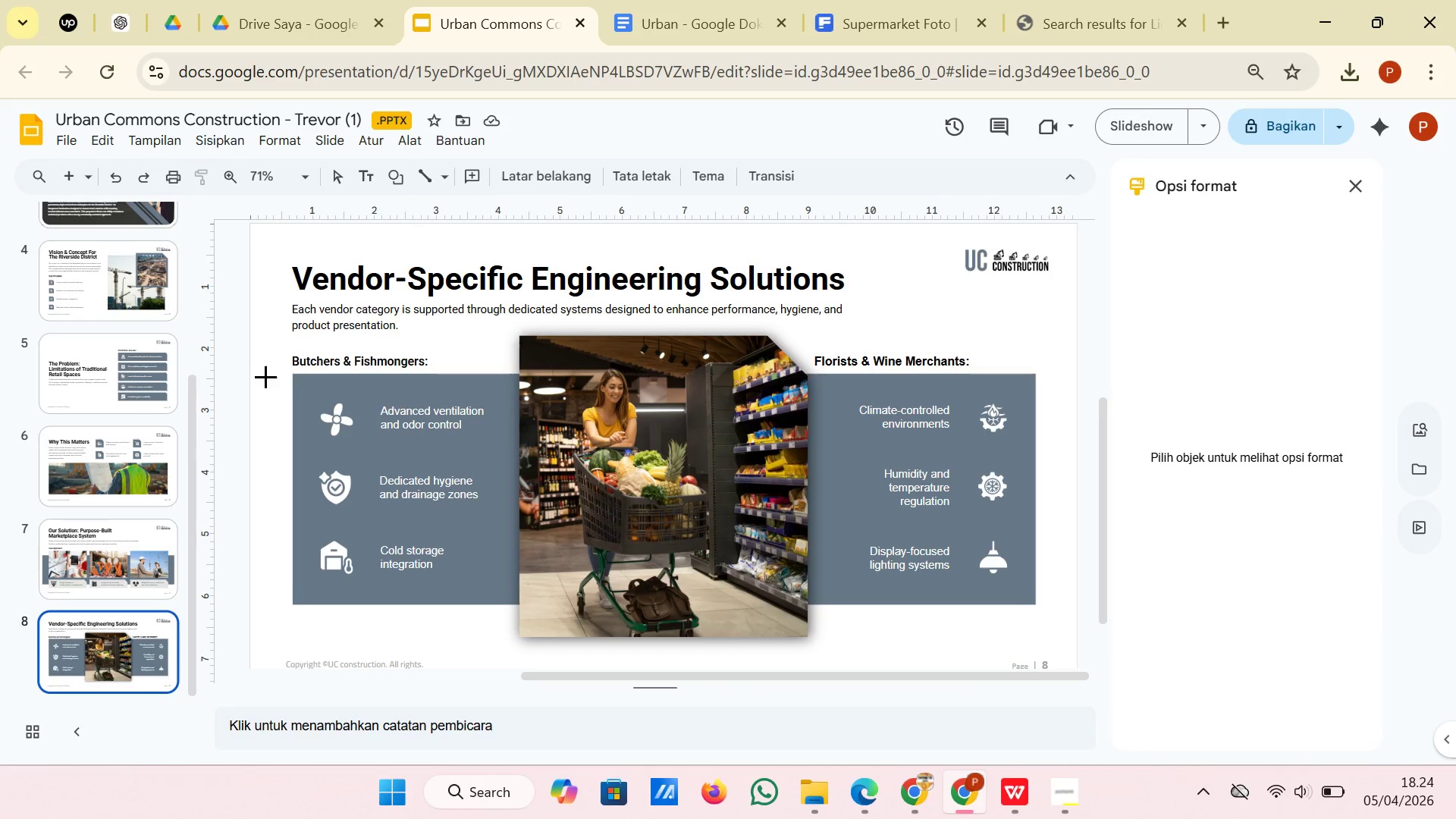 
left_click_drag(start_coordinate=[261, 374], to_coordinate=[513, 405])
 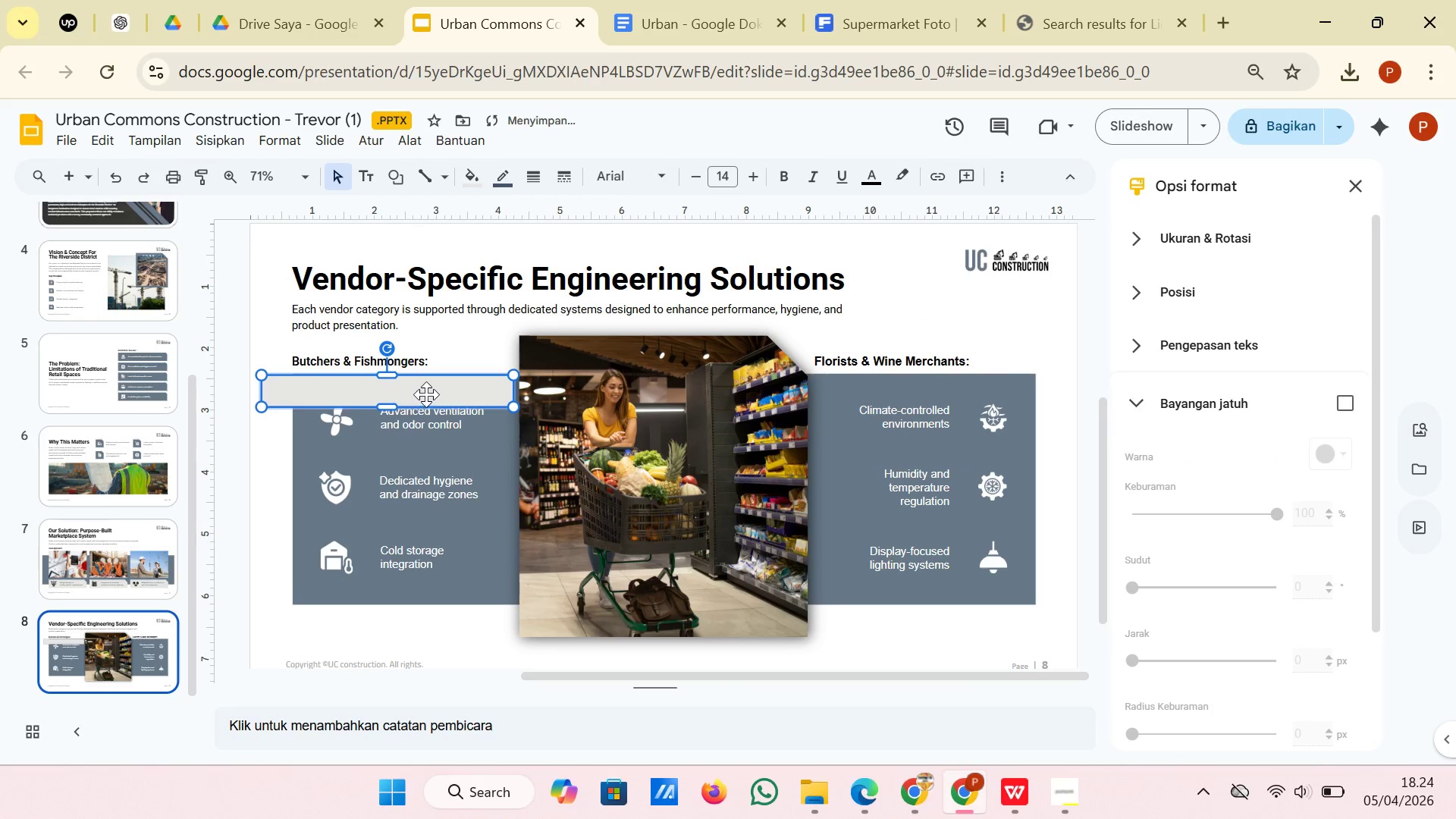 
left_click_drag(start_coordinate=[426, 394], to_coordinate=[935, 394])
 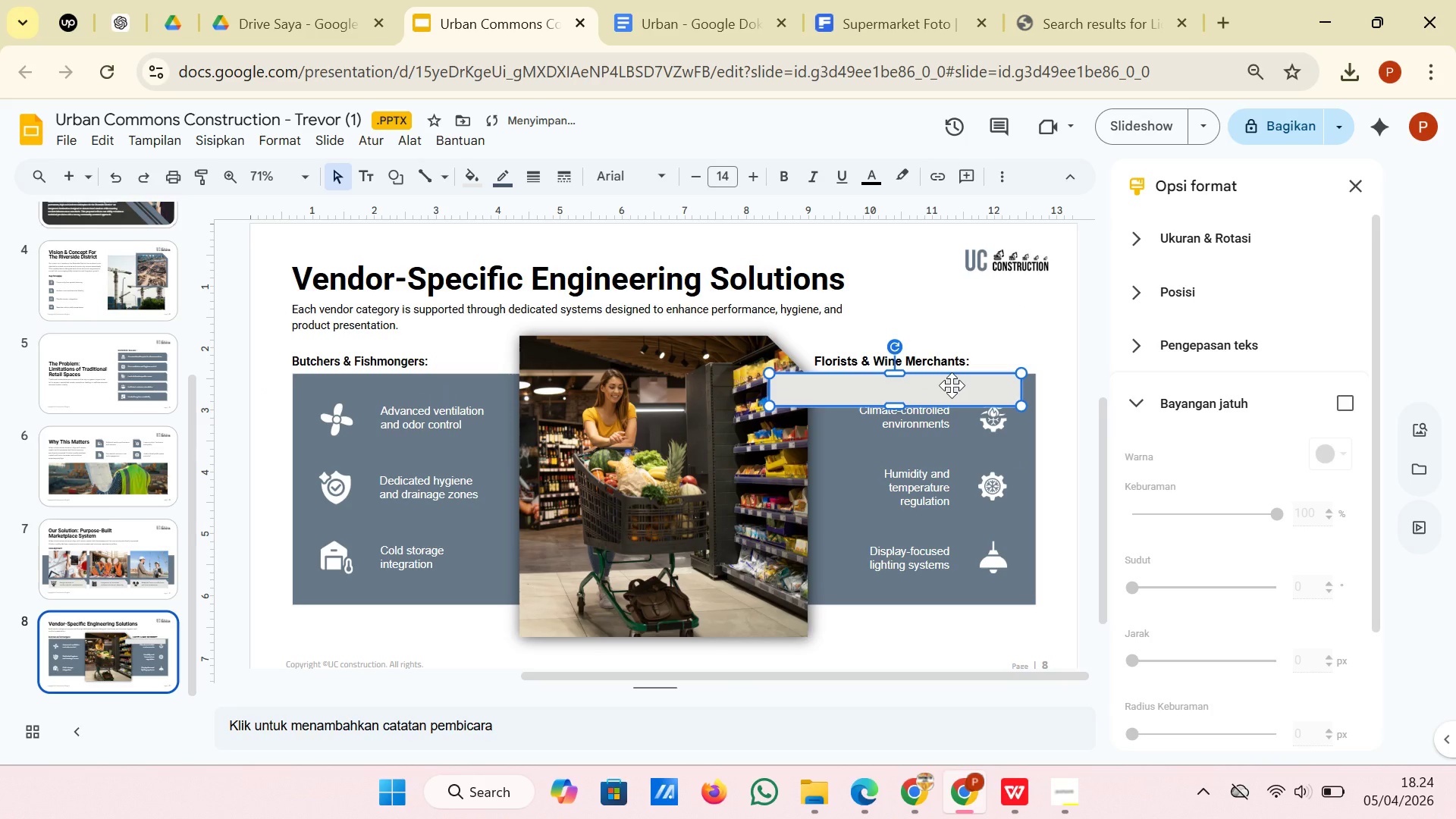 
left_click_drag(start_coordinate=[952, 385], to_coordinate=[968, 584])
 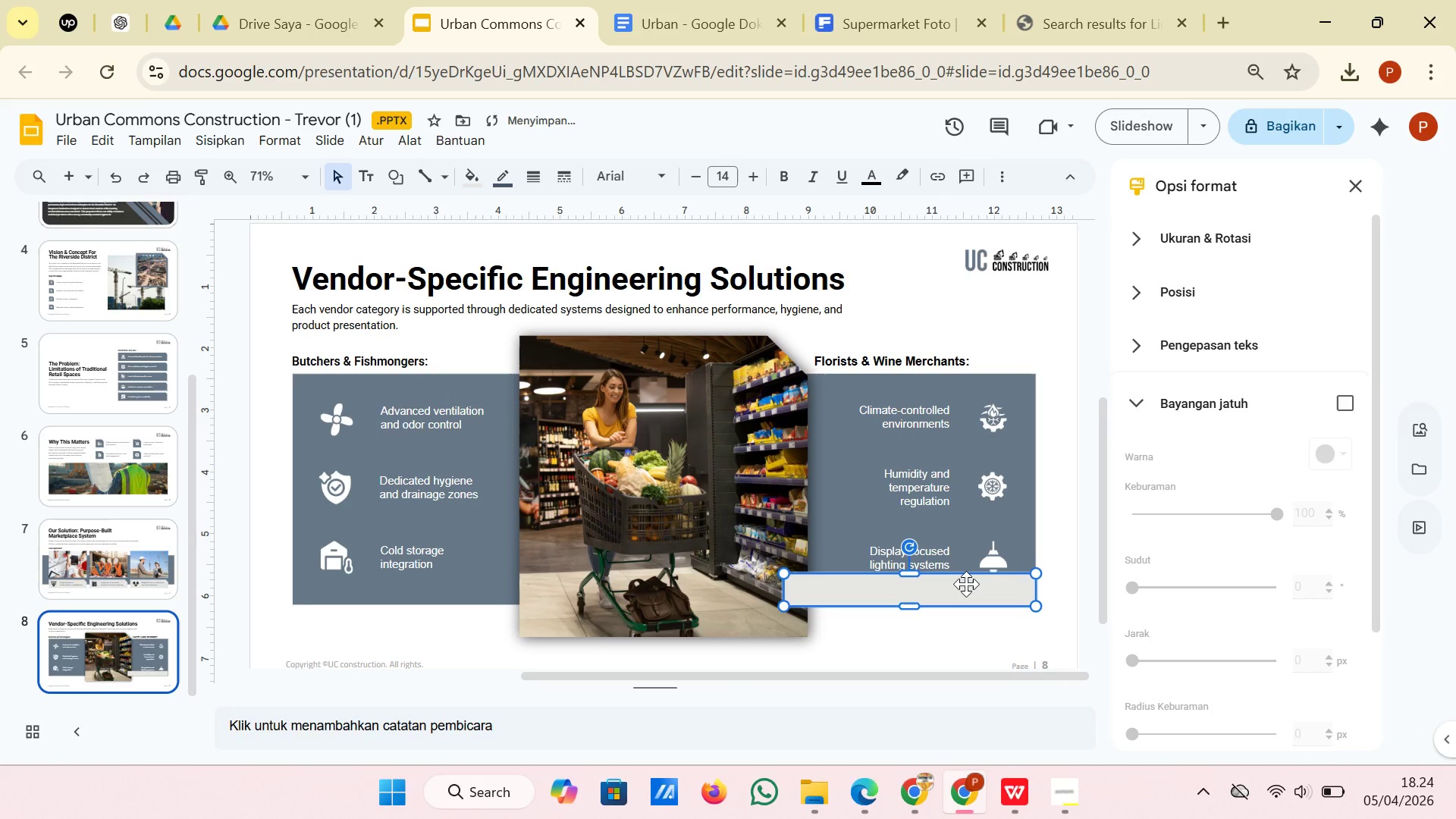 
key(ArrowUp)
 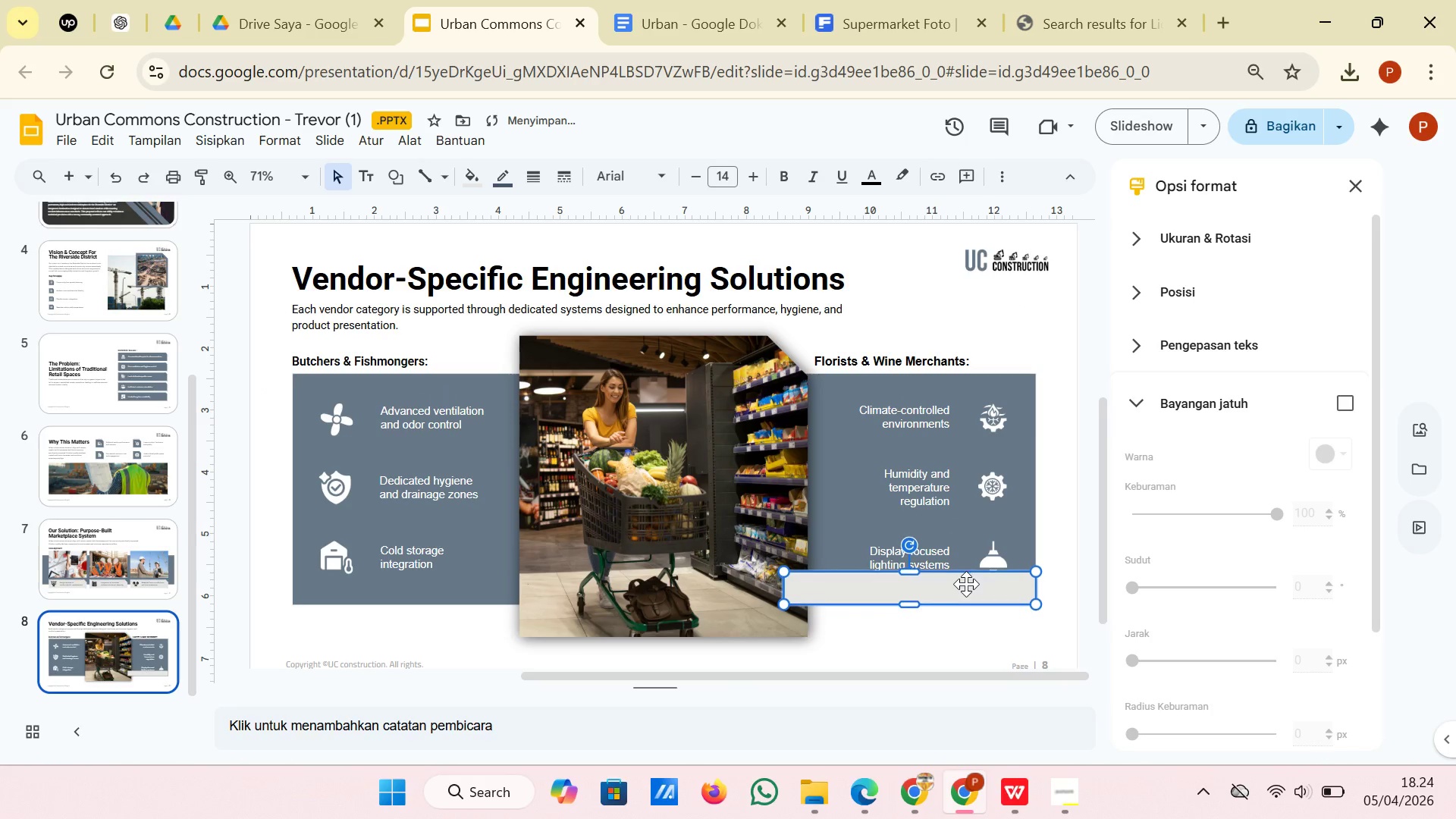 
key(ArrowUp)
 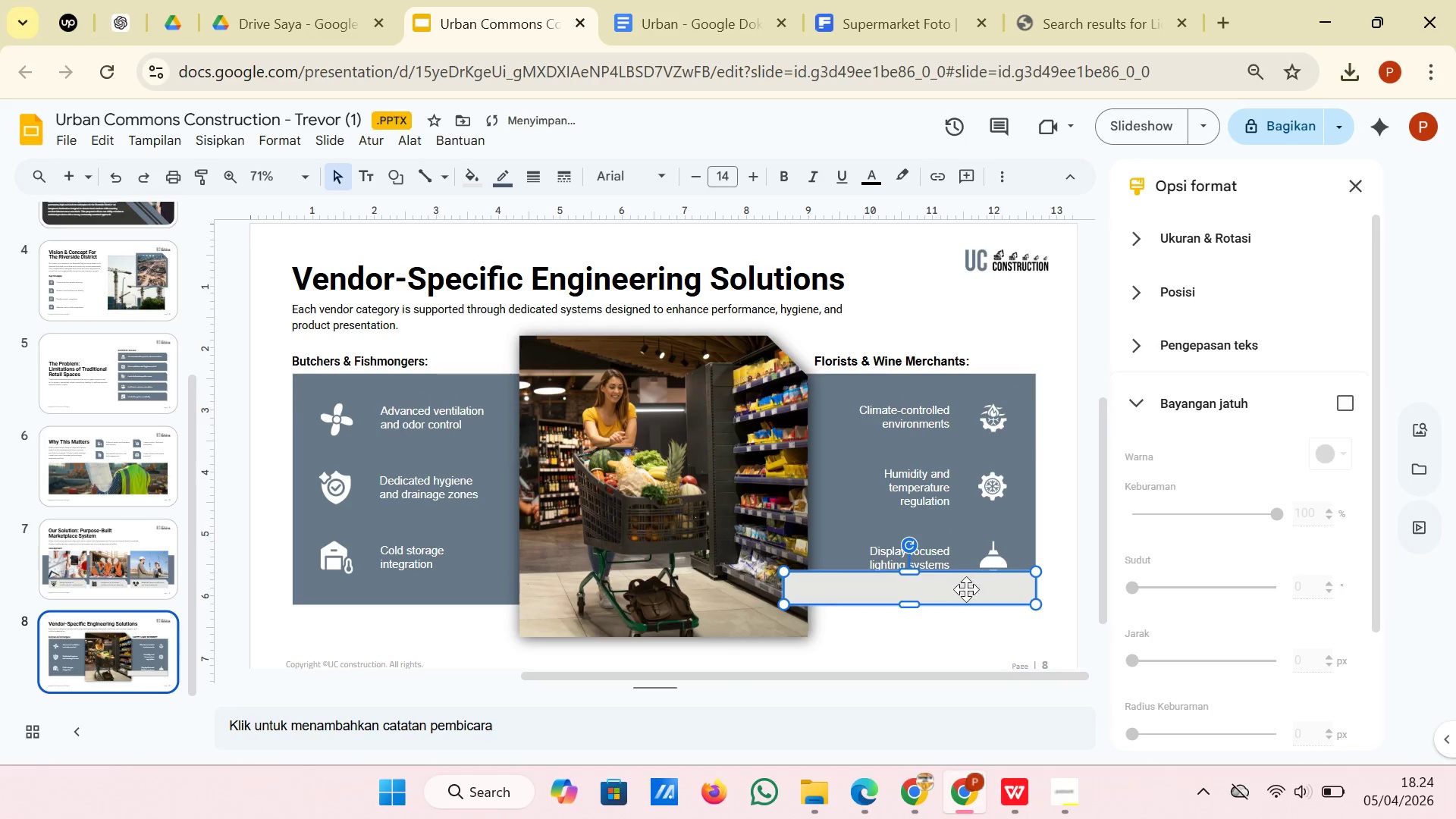 
left_click_drag(start_coordinate=[966, 595], to_coordinate=[946, 595])
 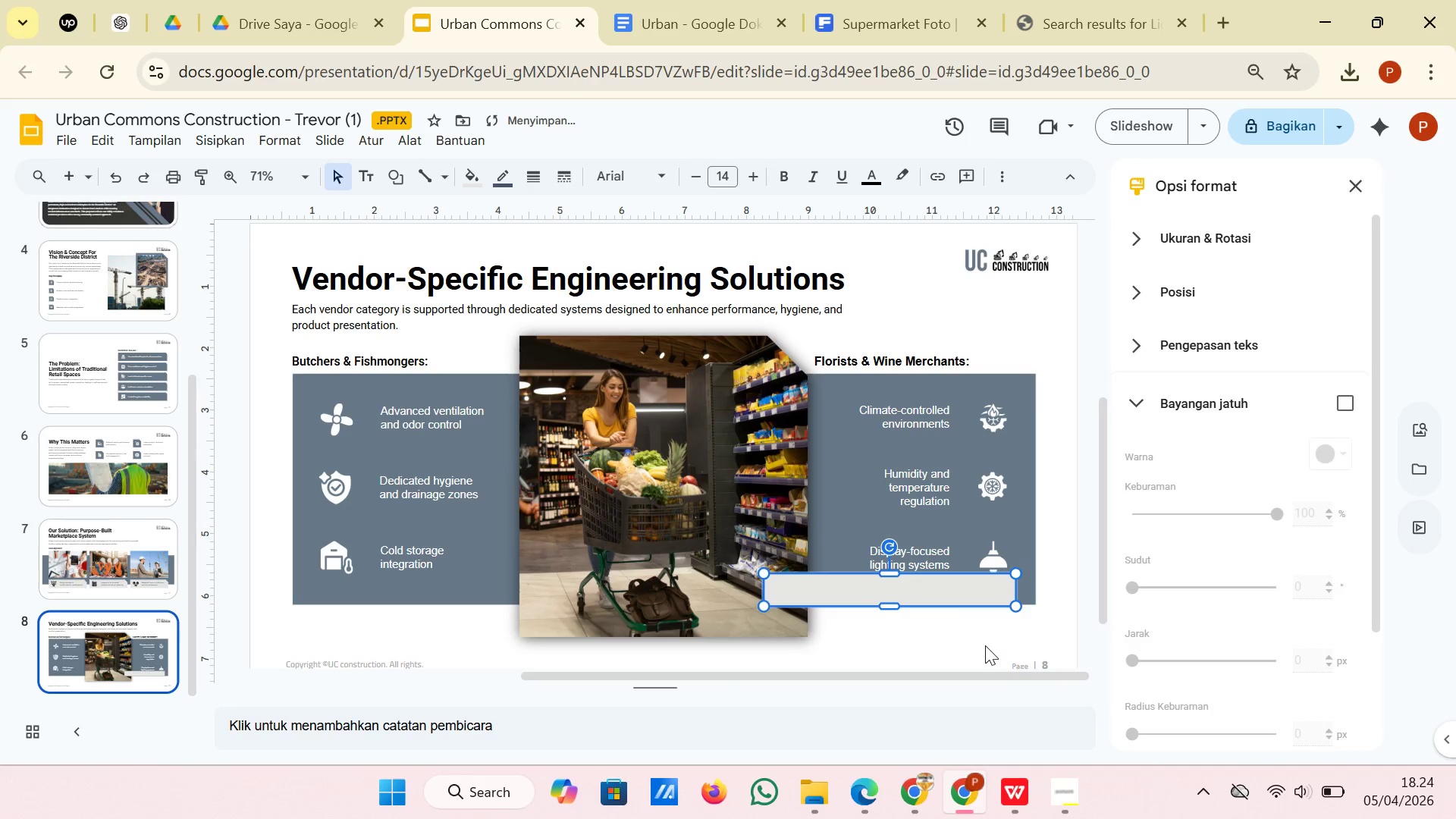 
left_click([985, 645])
 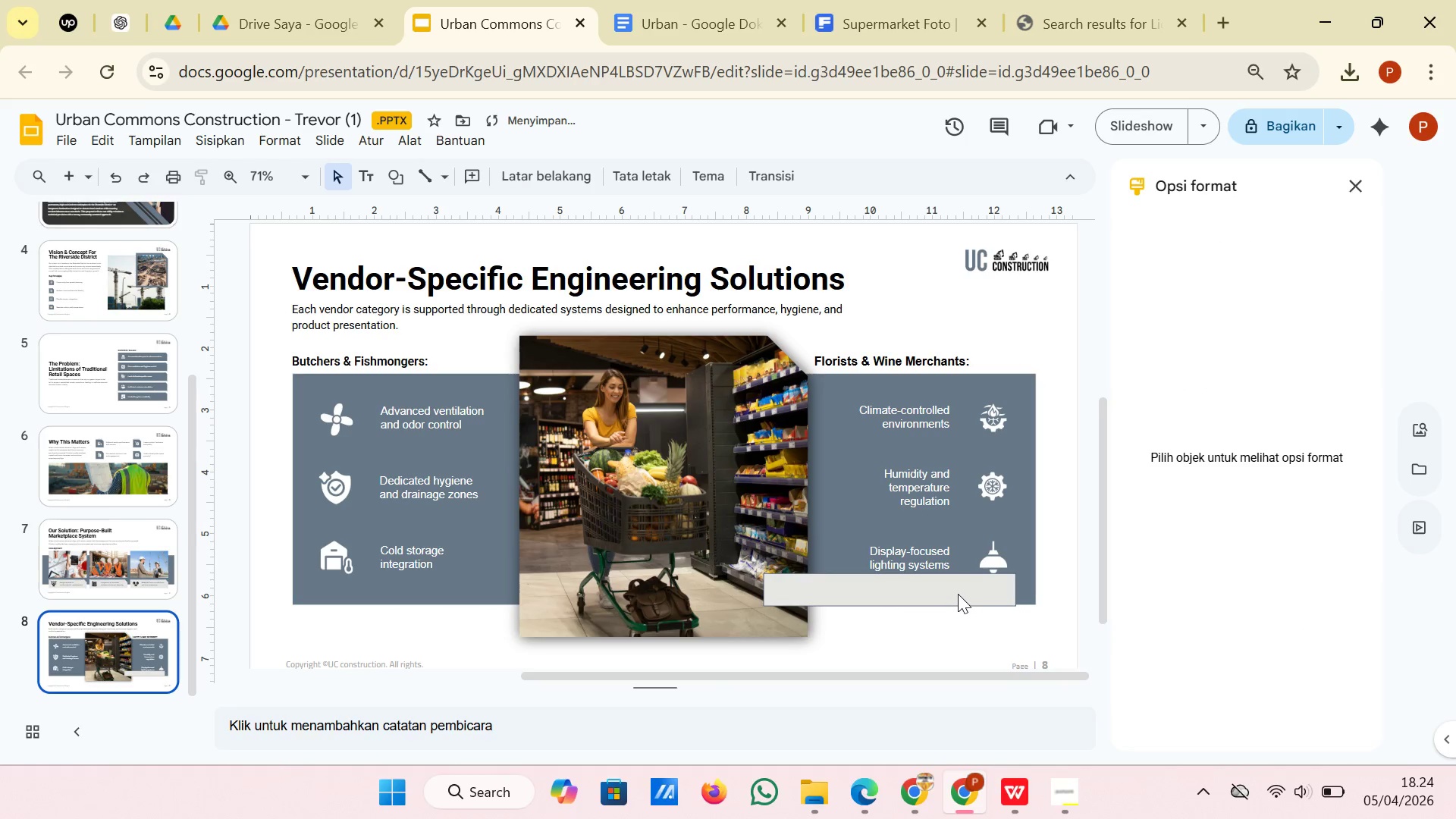 
left_click([958, 594])
 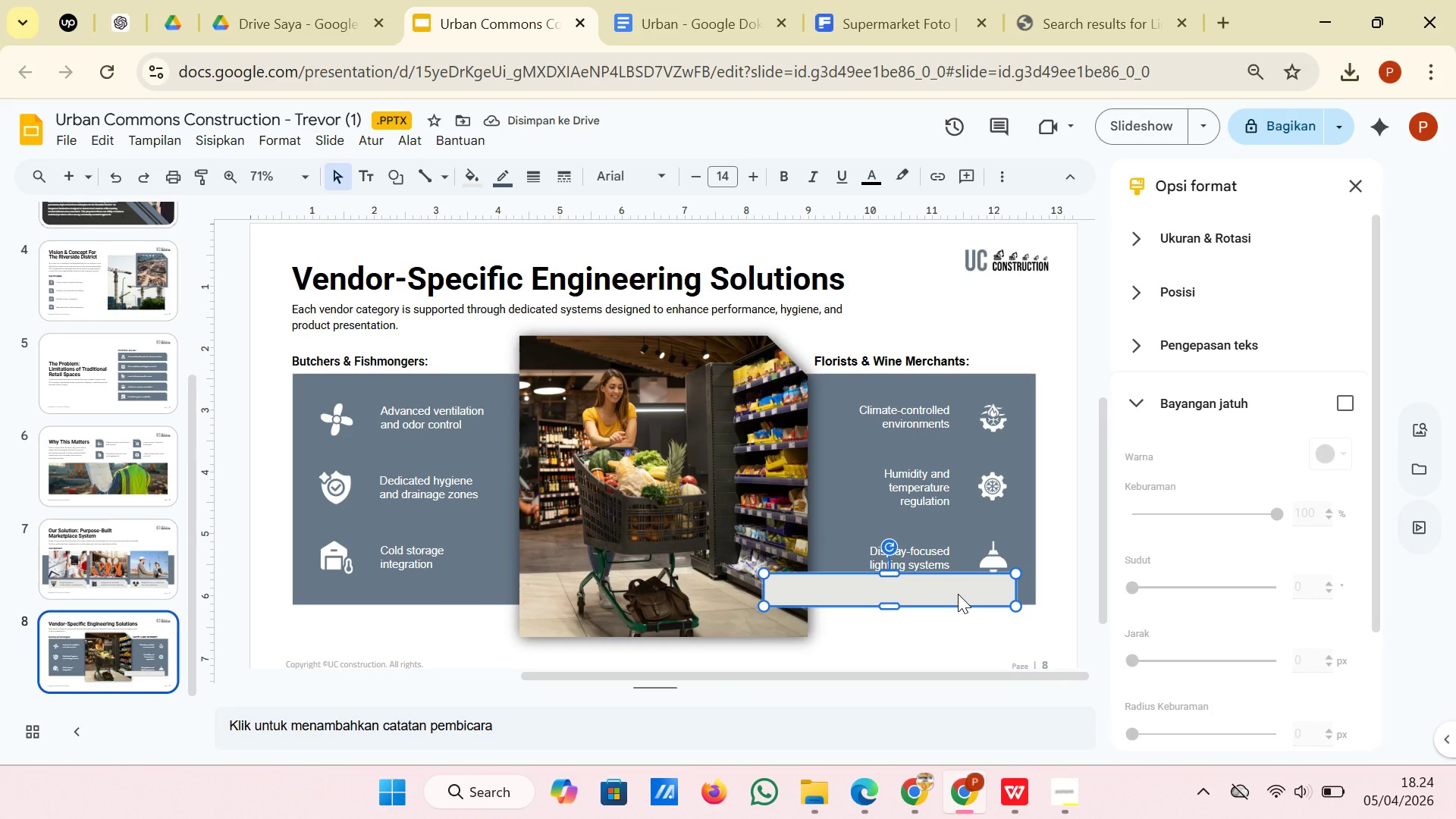 
key(ArrowUp)
 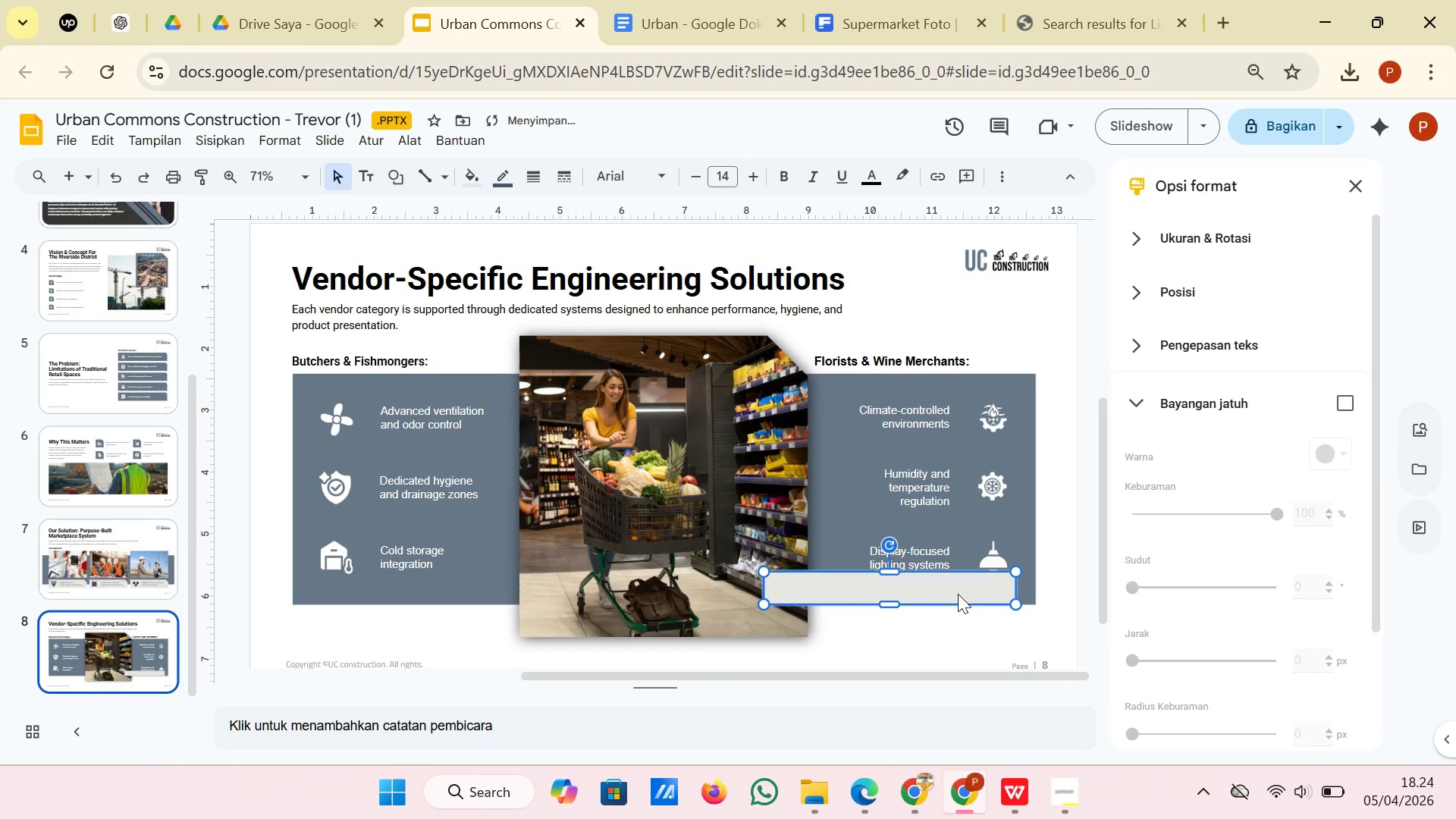 
key(ArrowUp)
 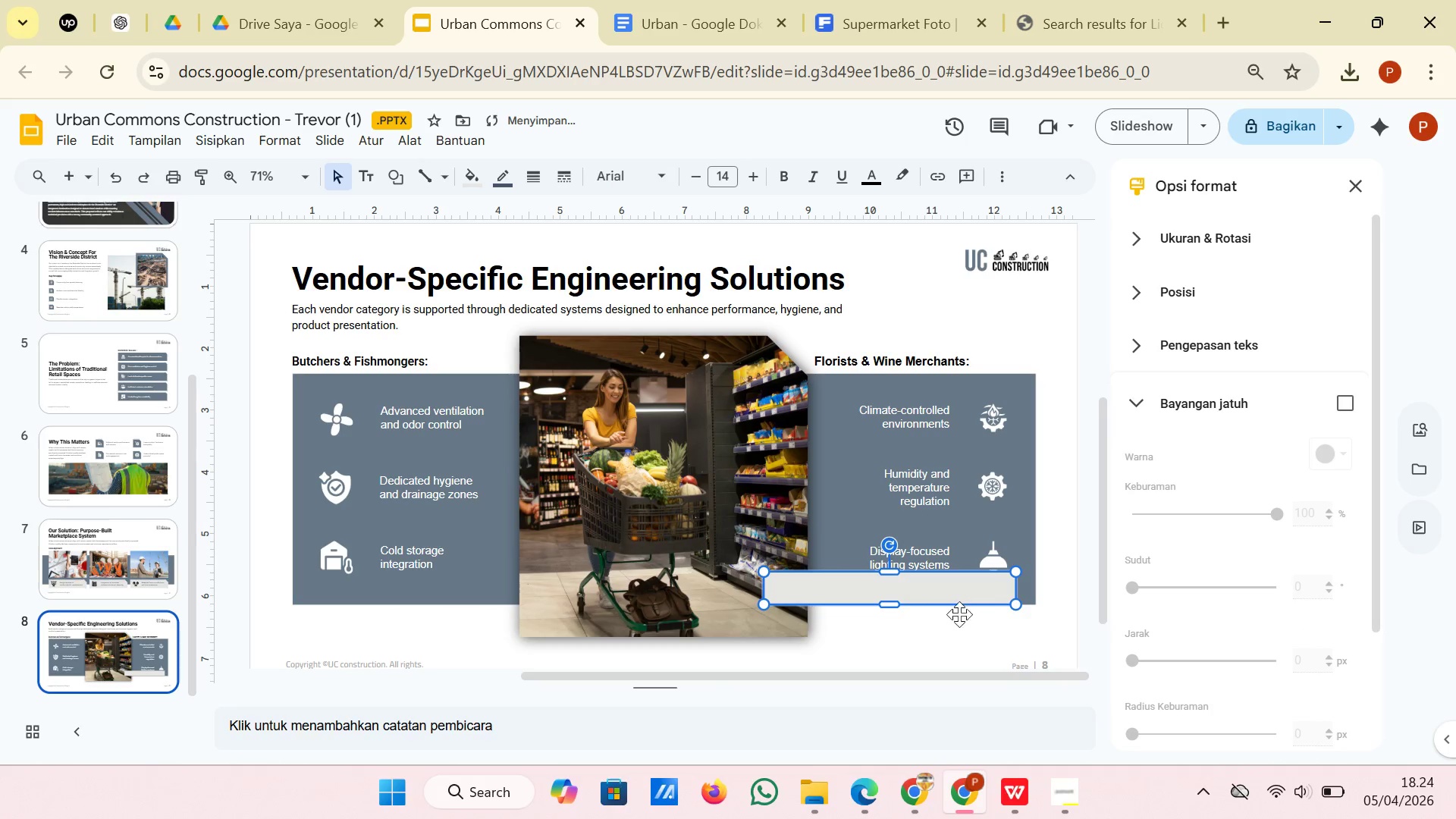 
left_click([961, 650])
 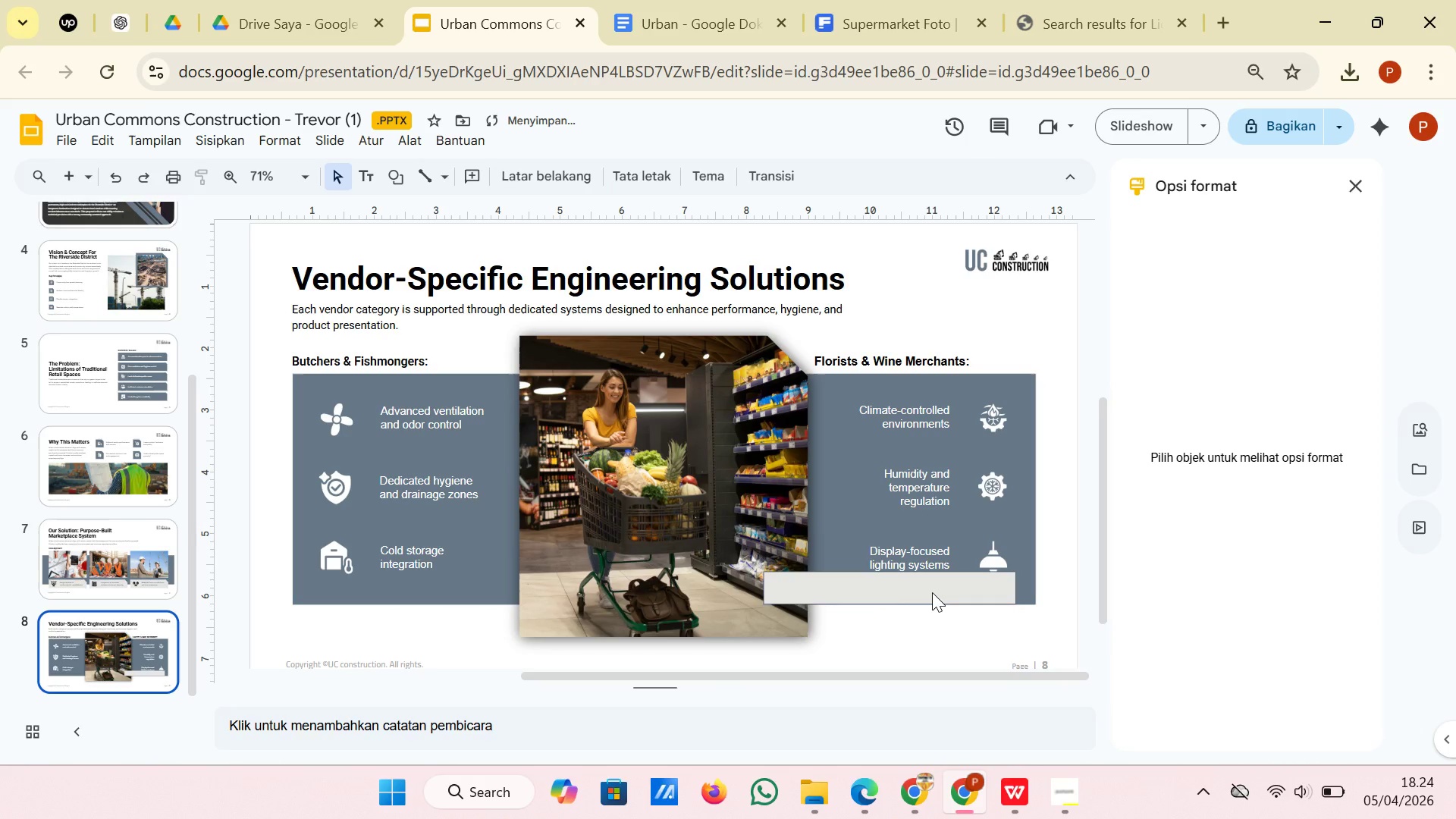 
left_click([932, 592])
 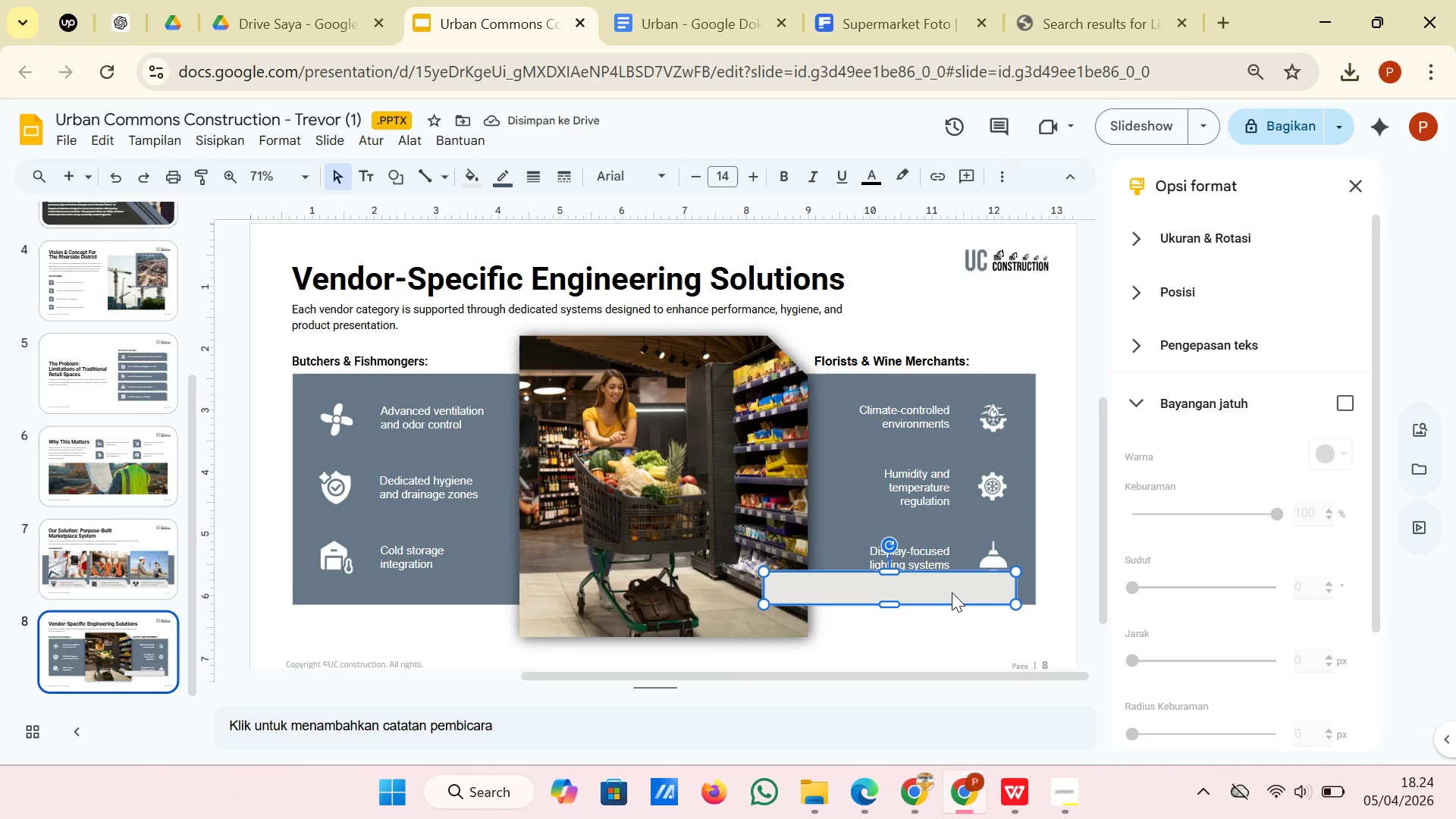 
left_click_drag(start_coordinate=[952, 592], to_coordinate=[438, 590])
 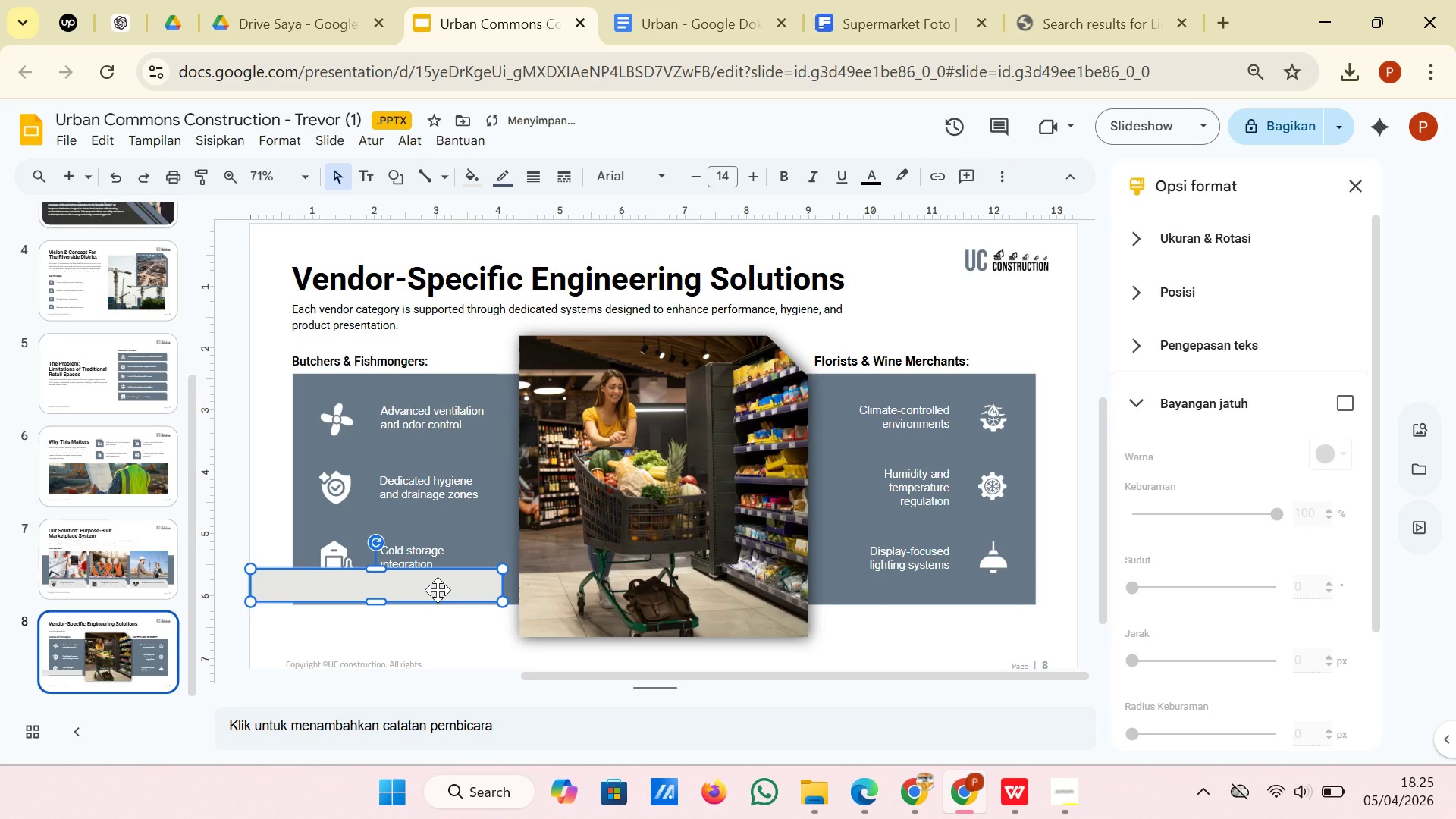 
key(ArrowDown)
 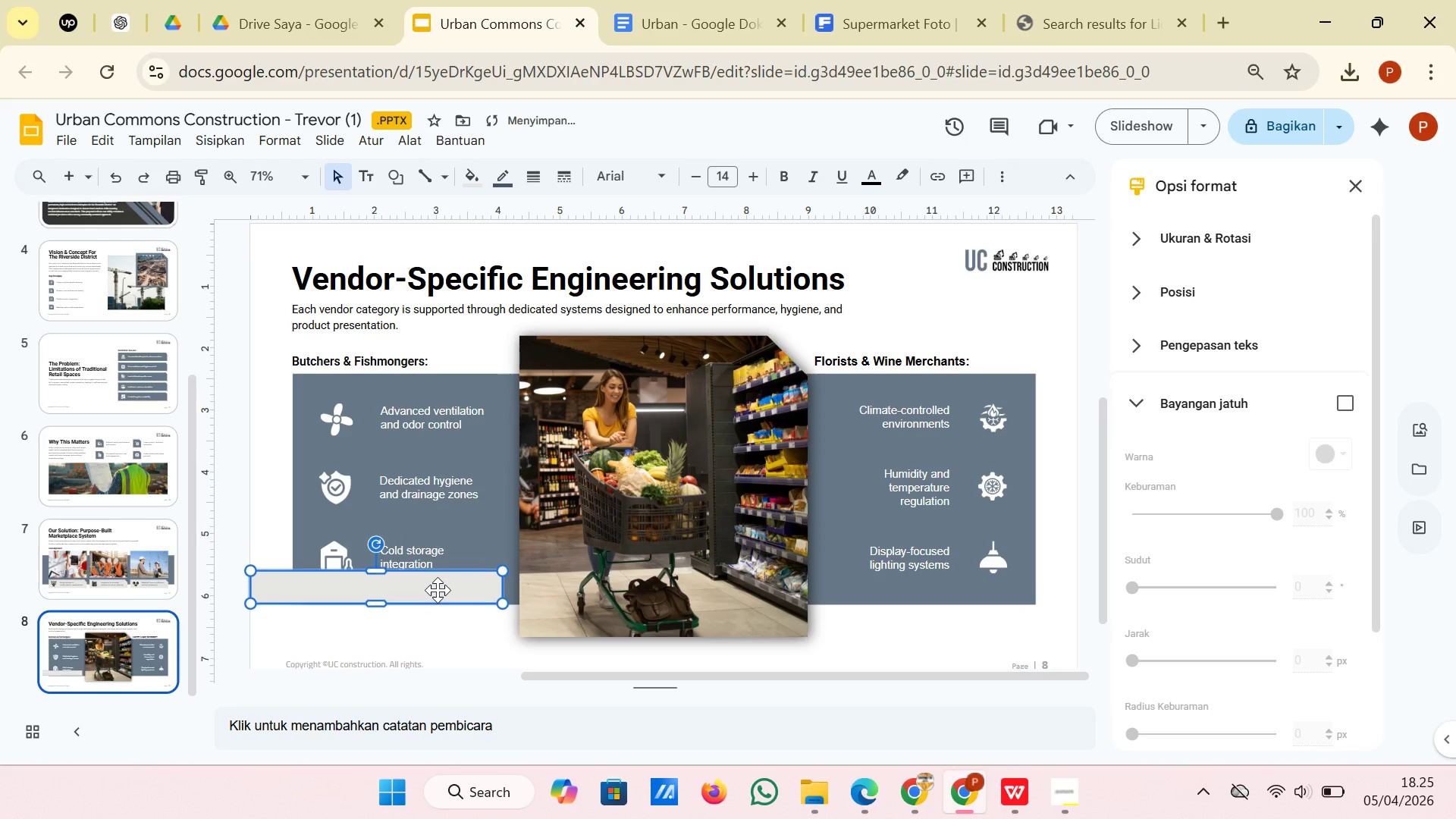 
key(ArrowDown)
 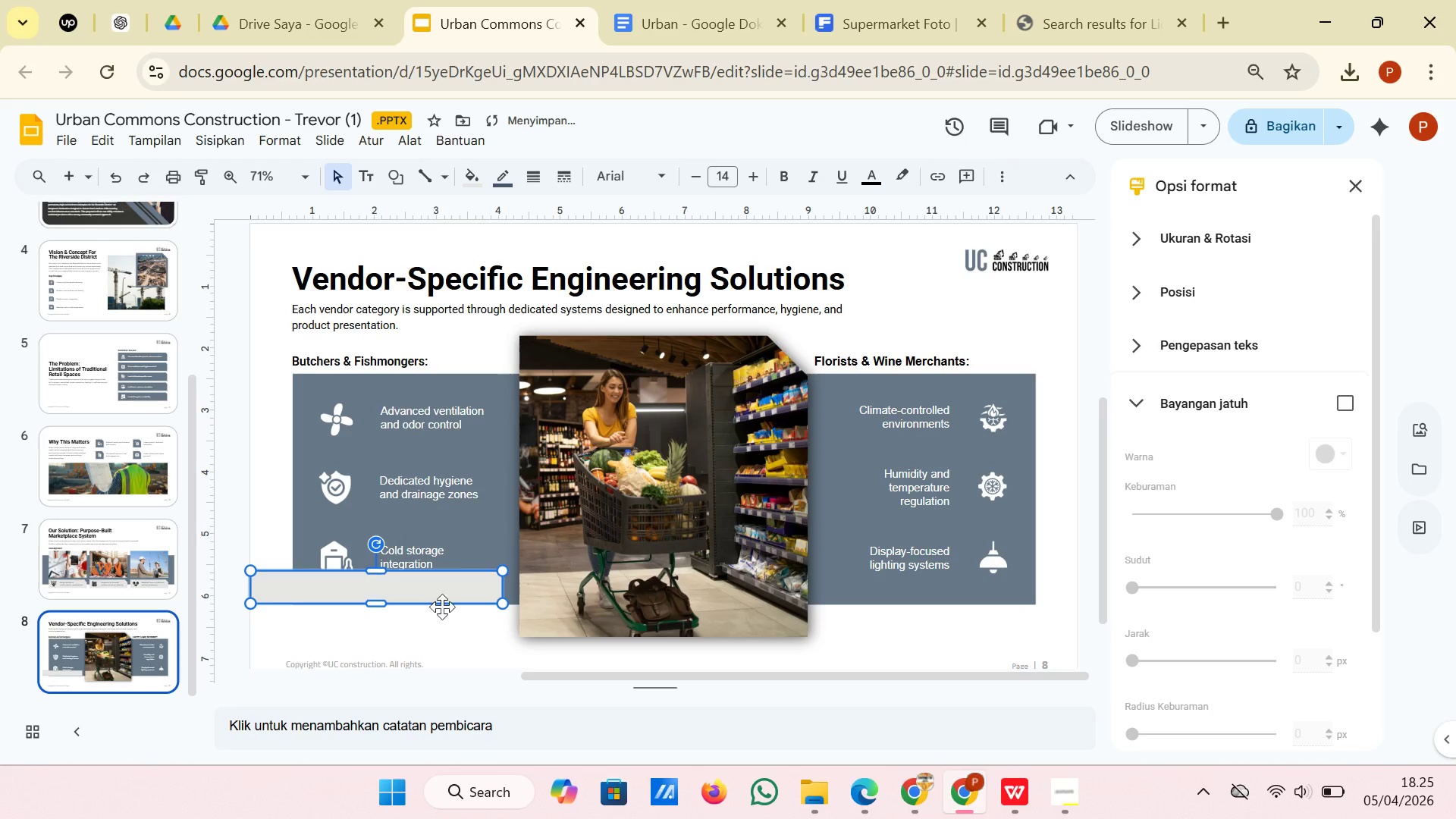 
left_click([453, 645])
 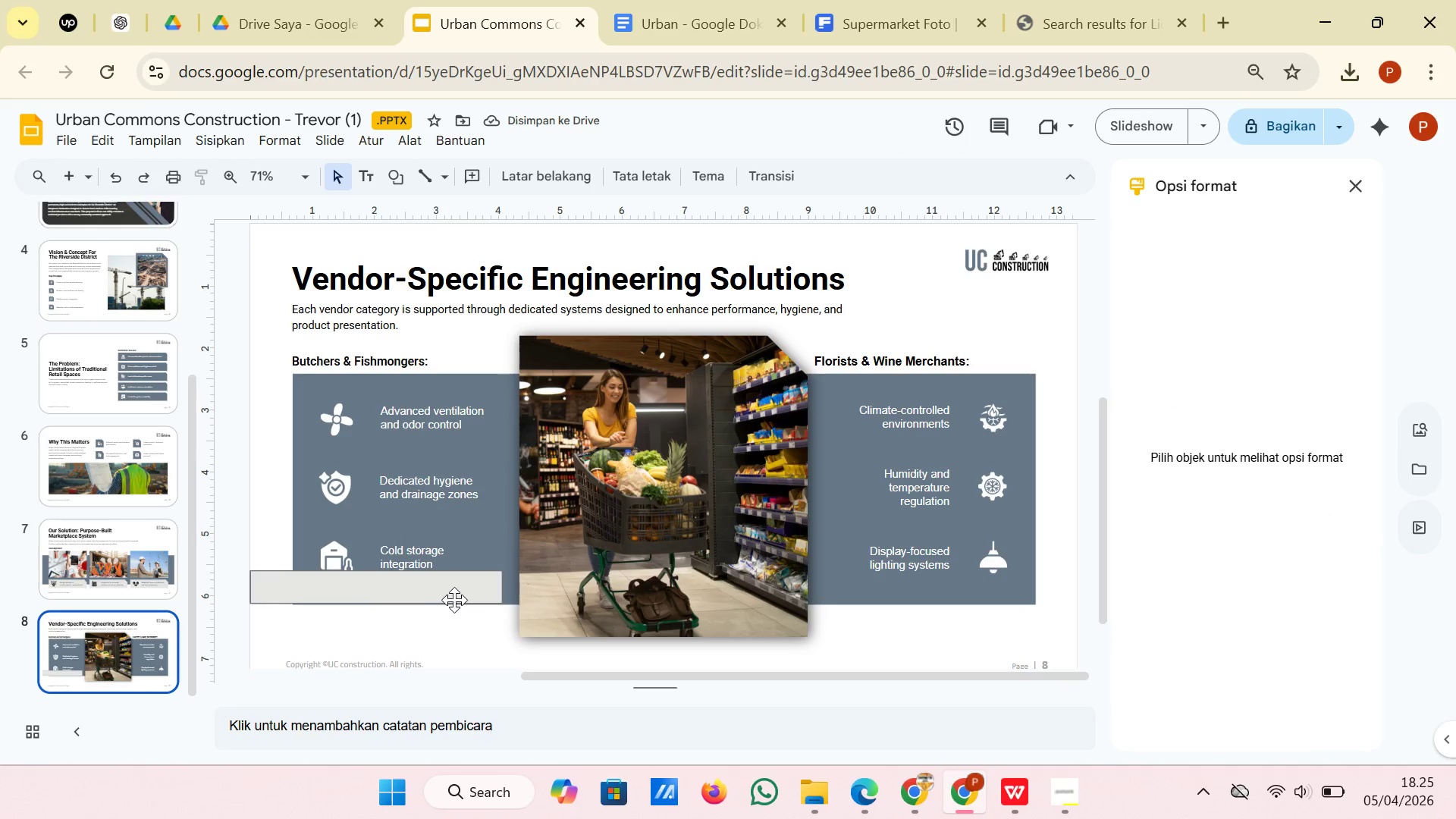 